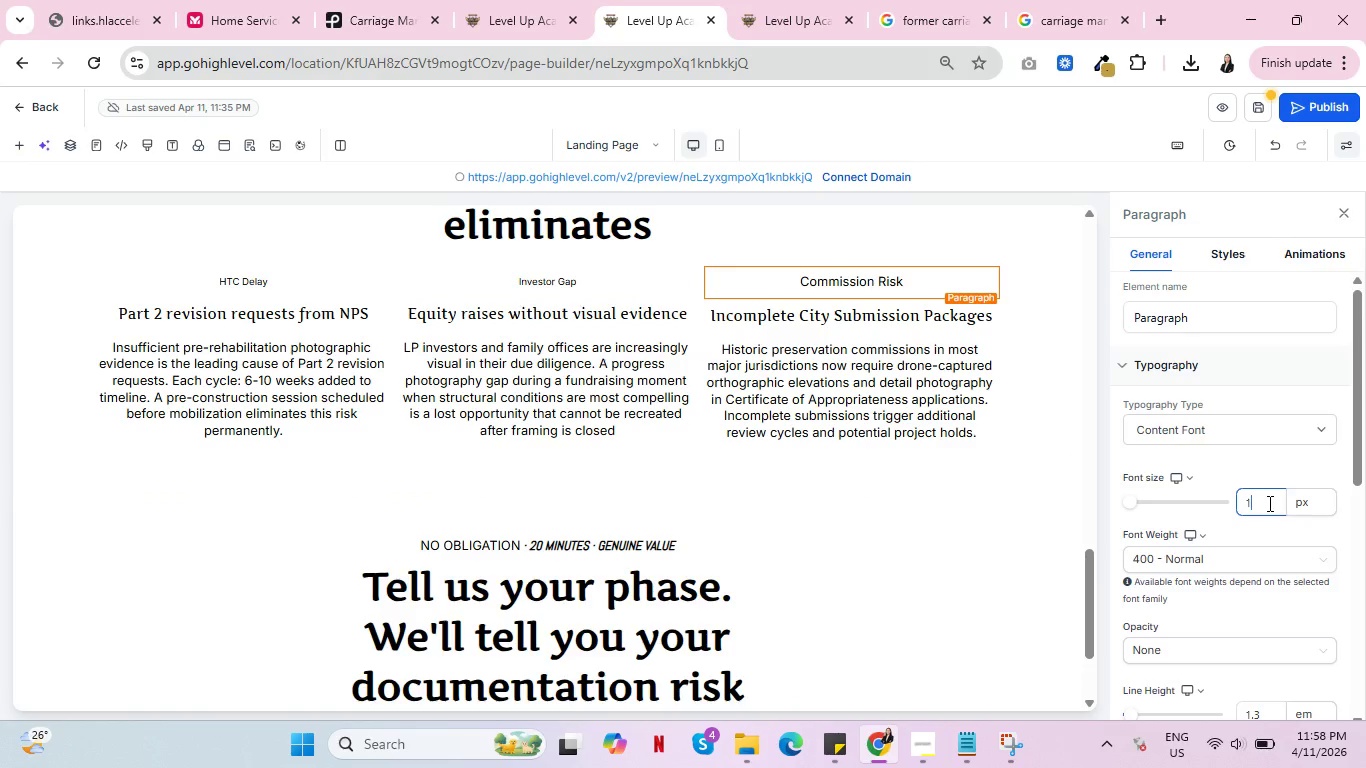 
key(2)
 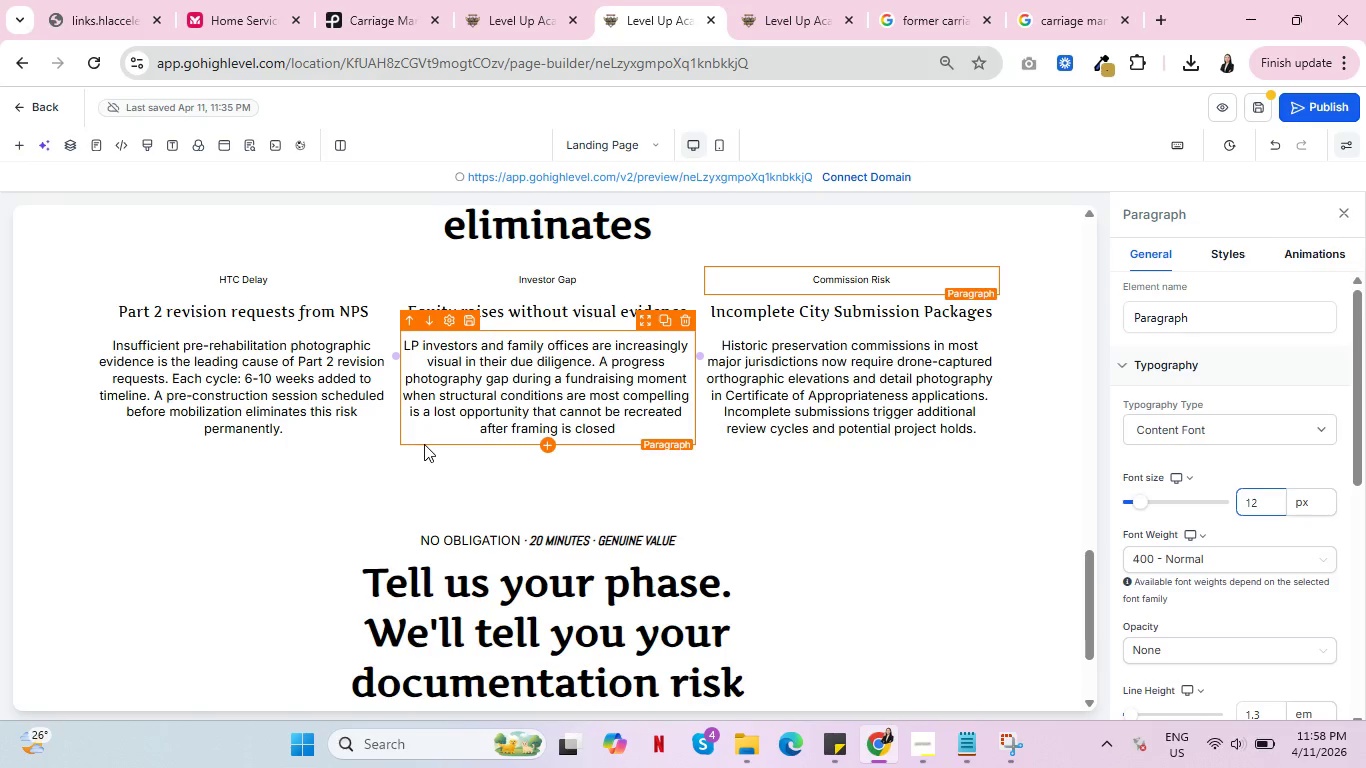 
wait(10.33)
 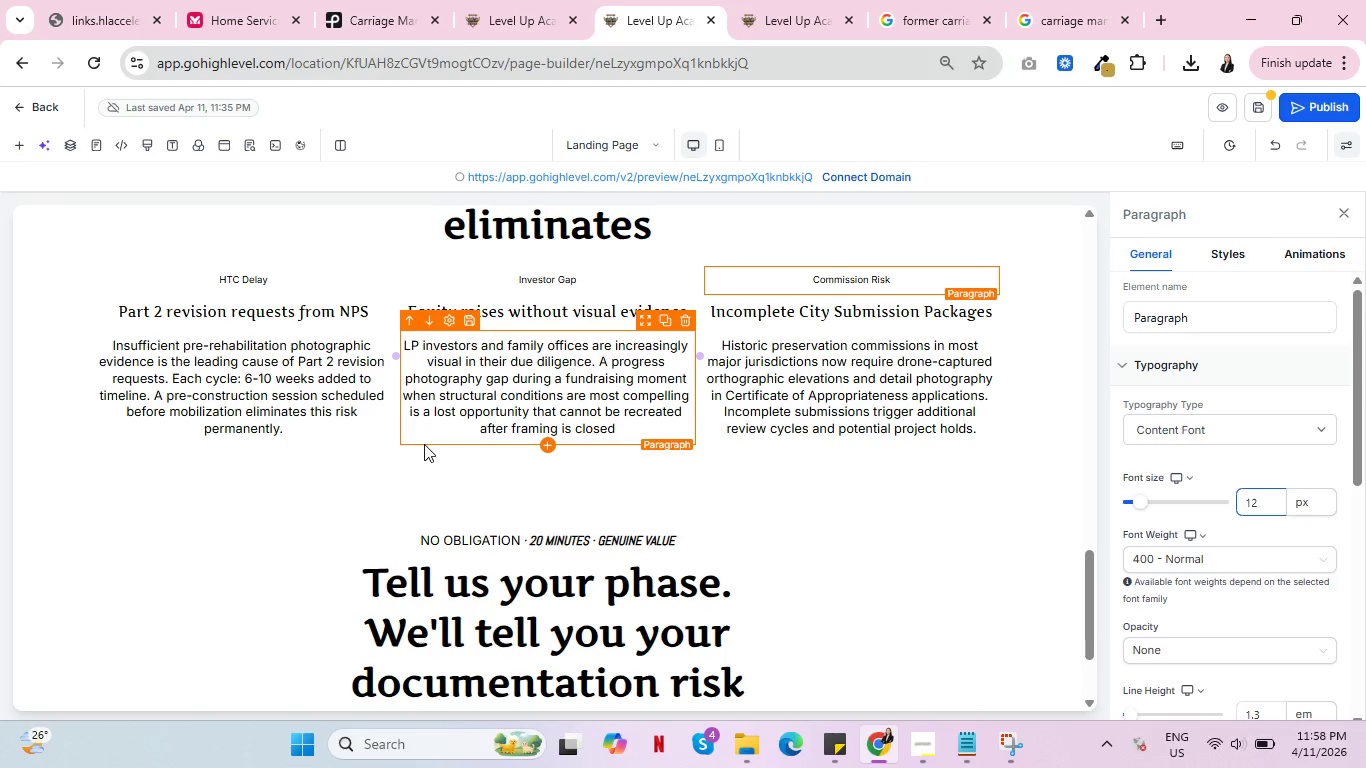 
left_click([274, 283])
 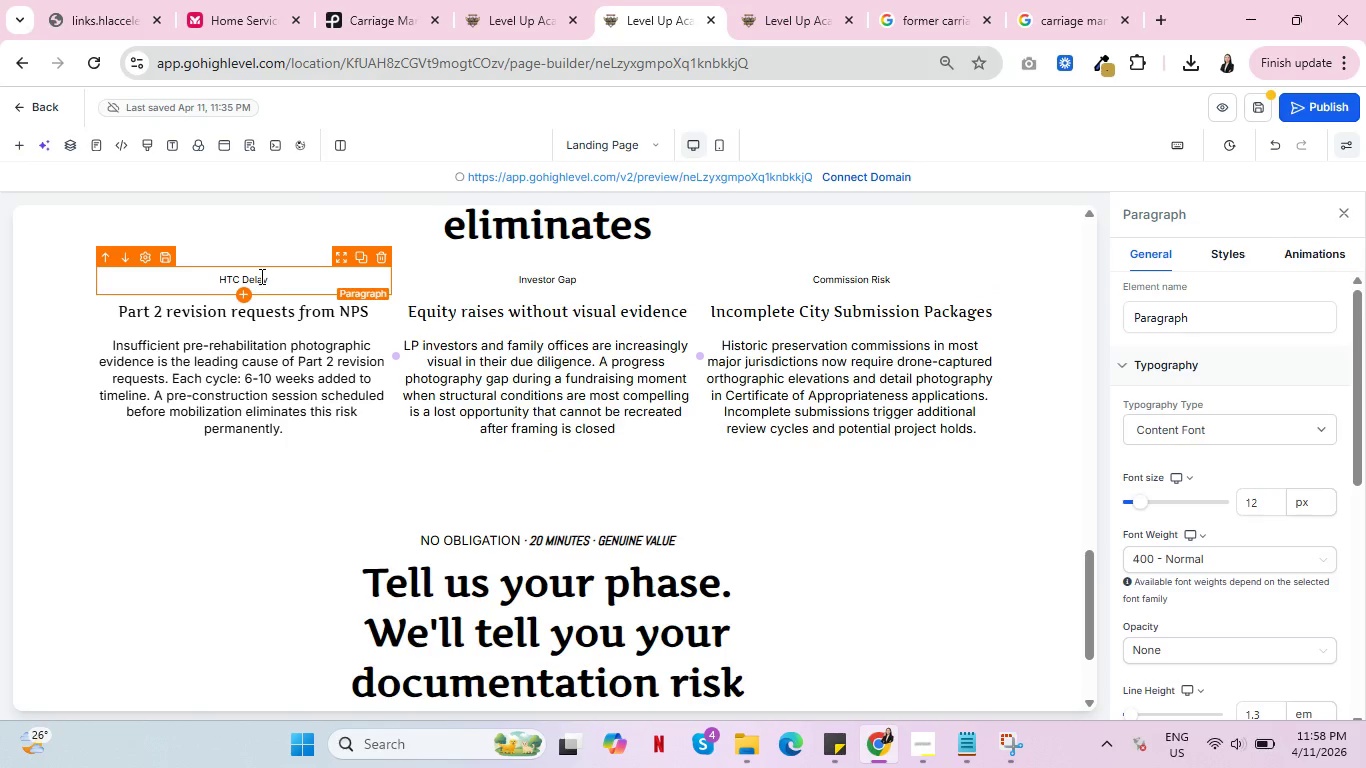 
double_click([260, 276])
 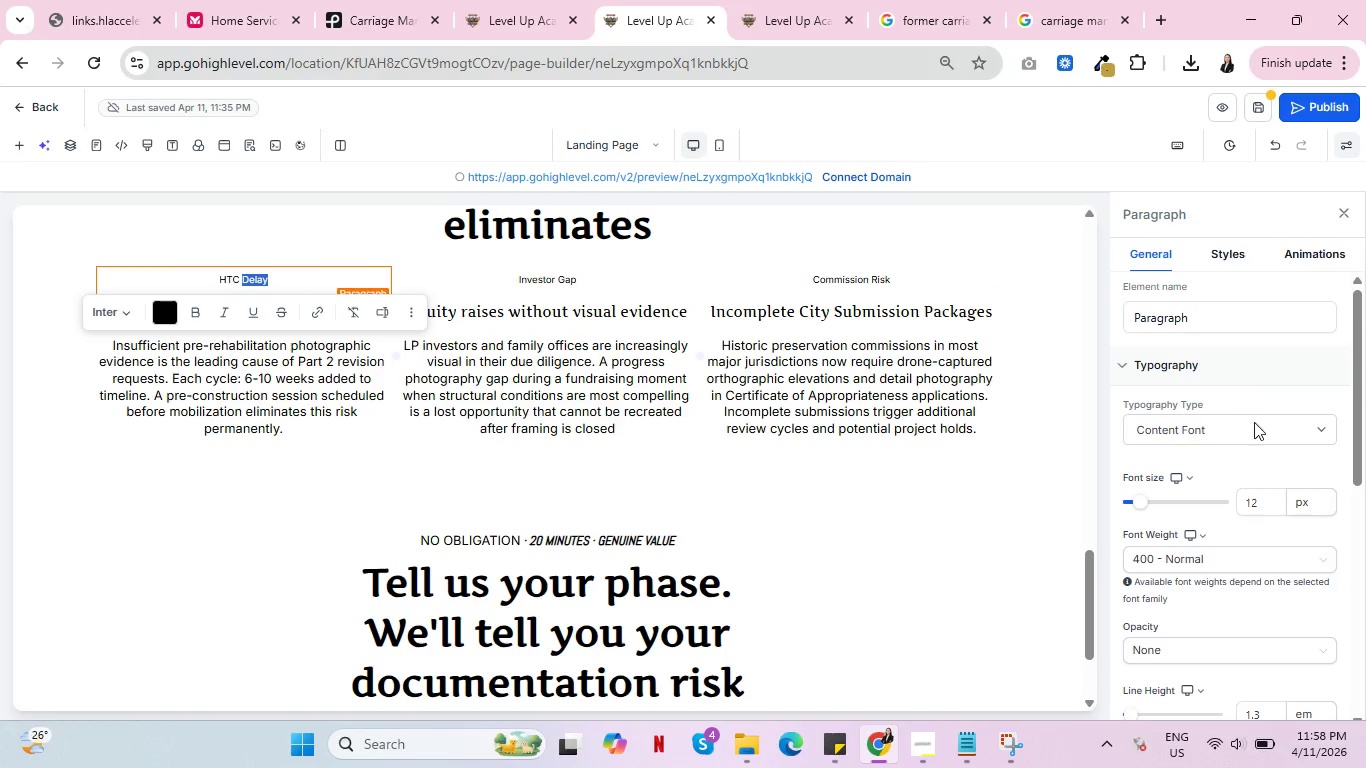 
scroll: coordinate [1223, 580], scroll_direction: down, amount: 2.0
 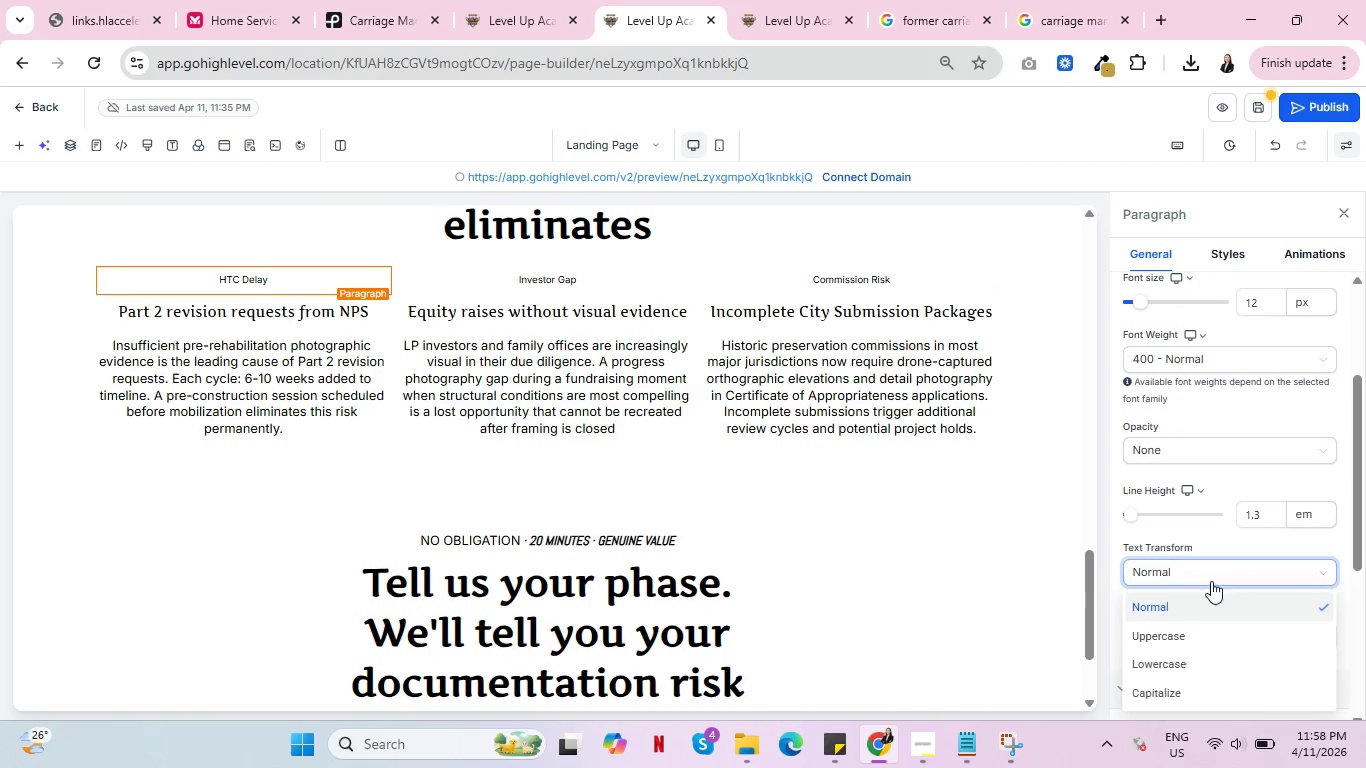 
left_click([1172, 634])
 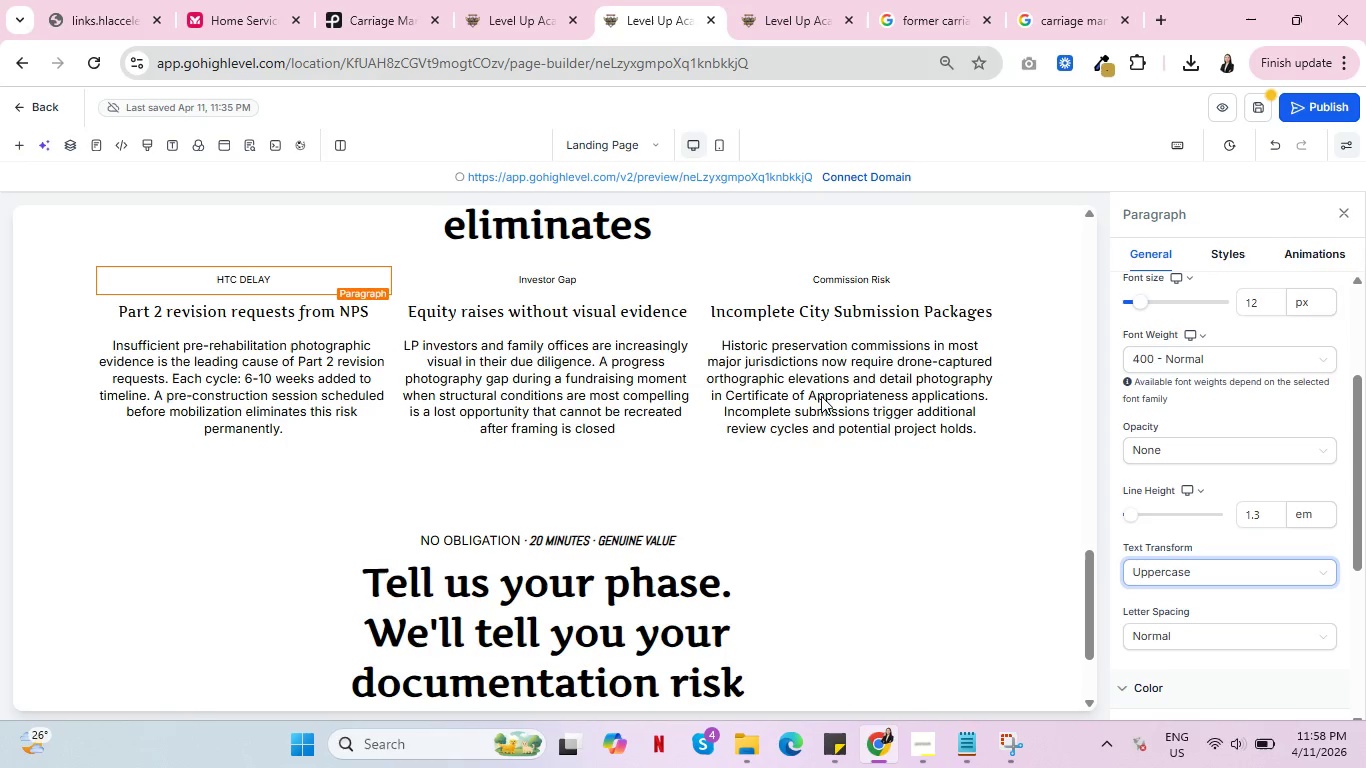 
left_click([550, 280])
 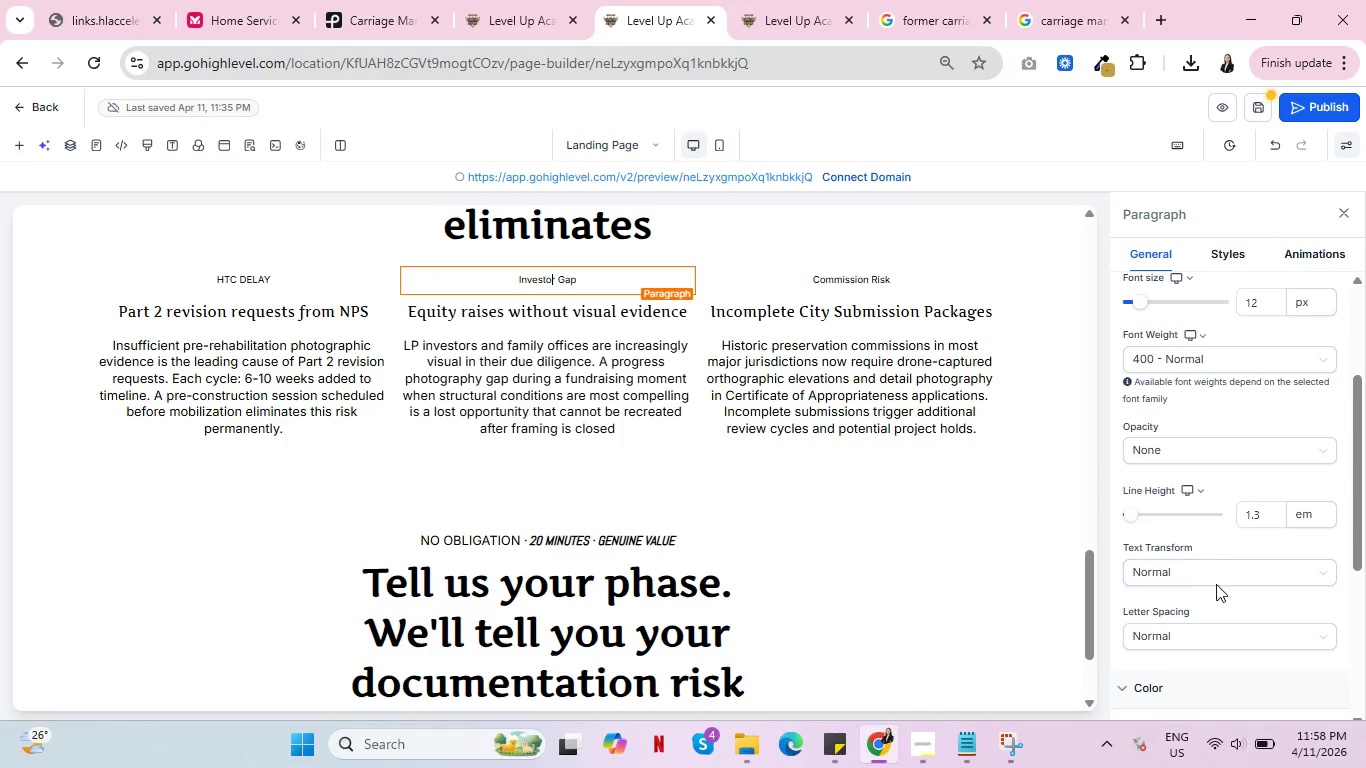 
left_click([1220, 568])
 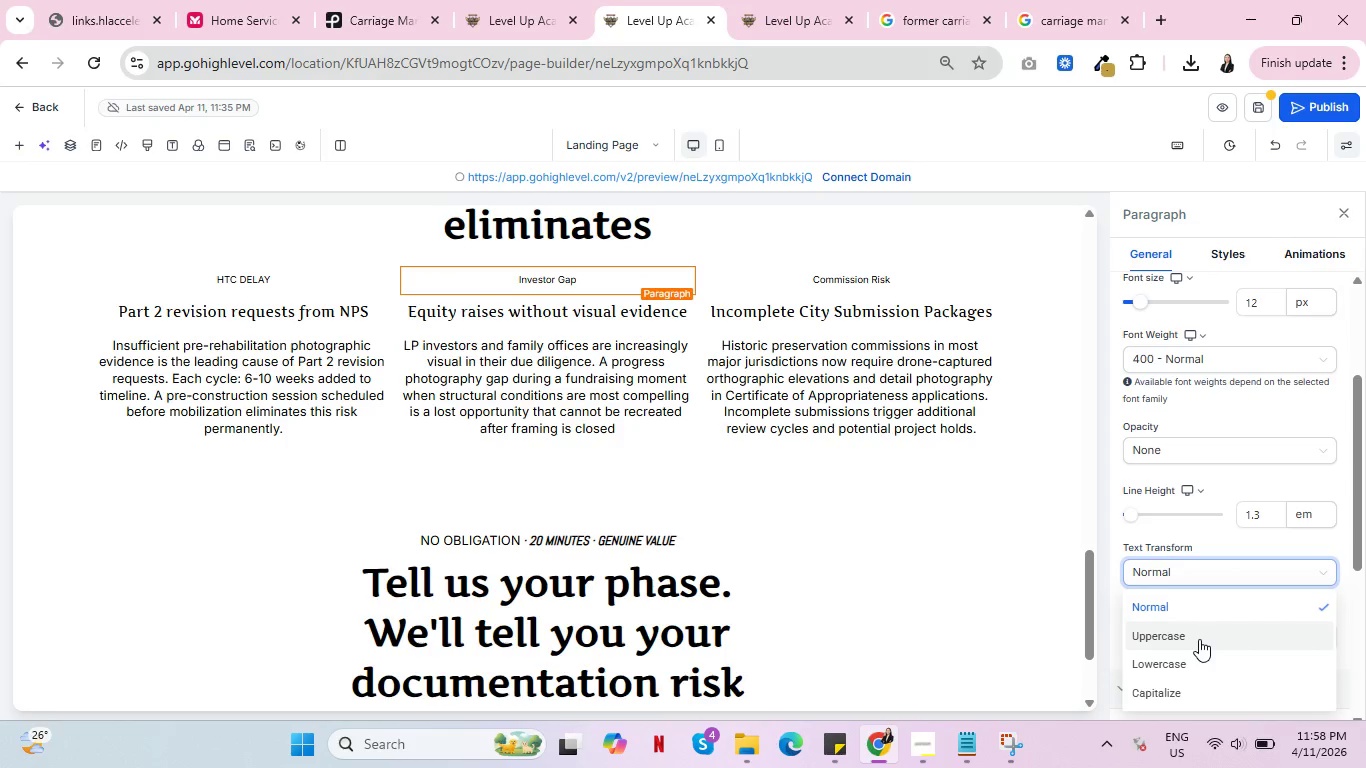 
left_click([1199, 639])
 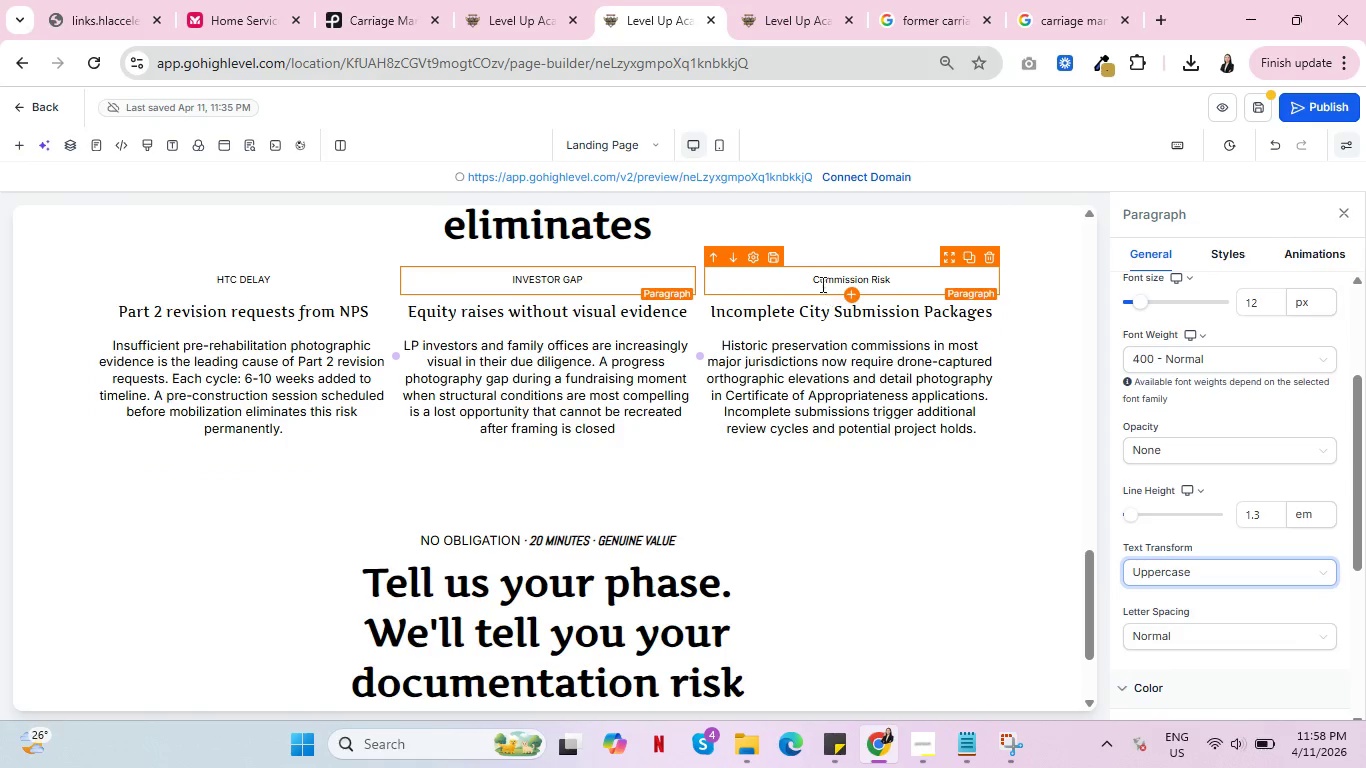 
left_click([821, 278])
 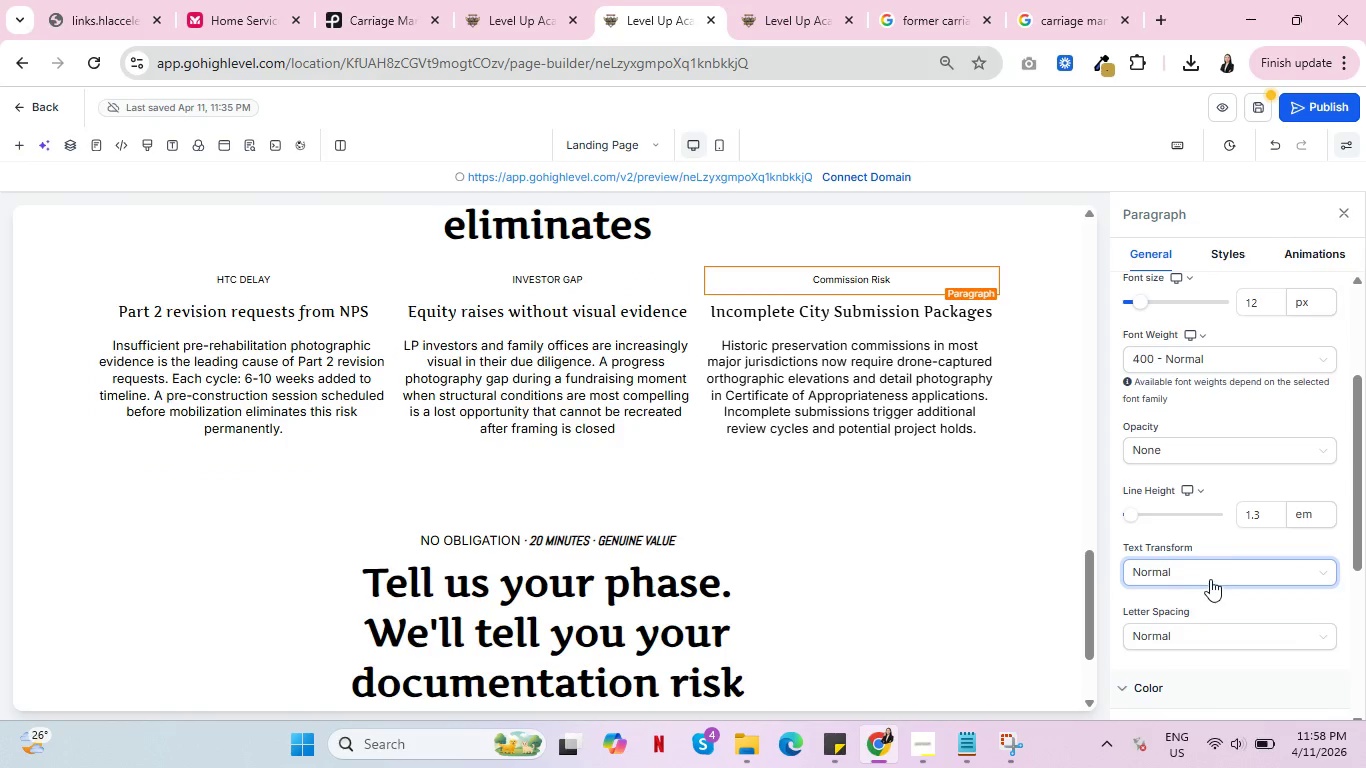 
left_click([1215, 574])
 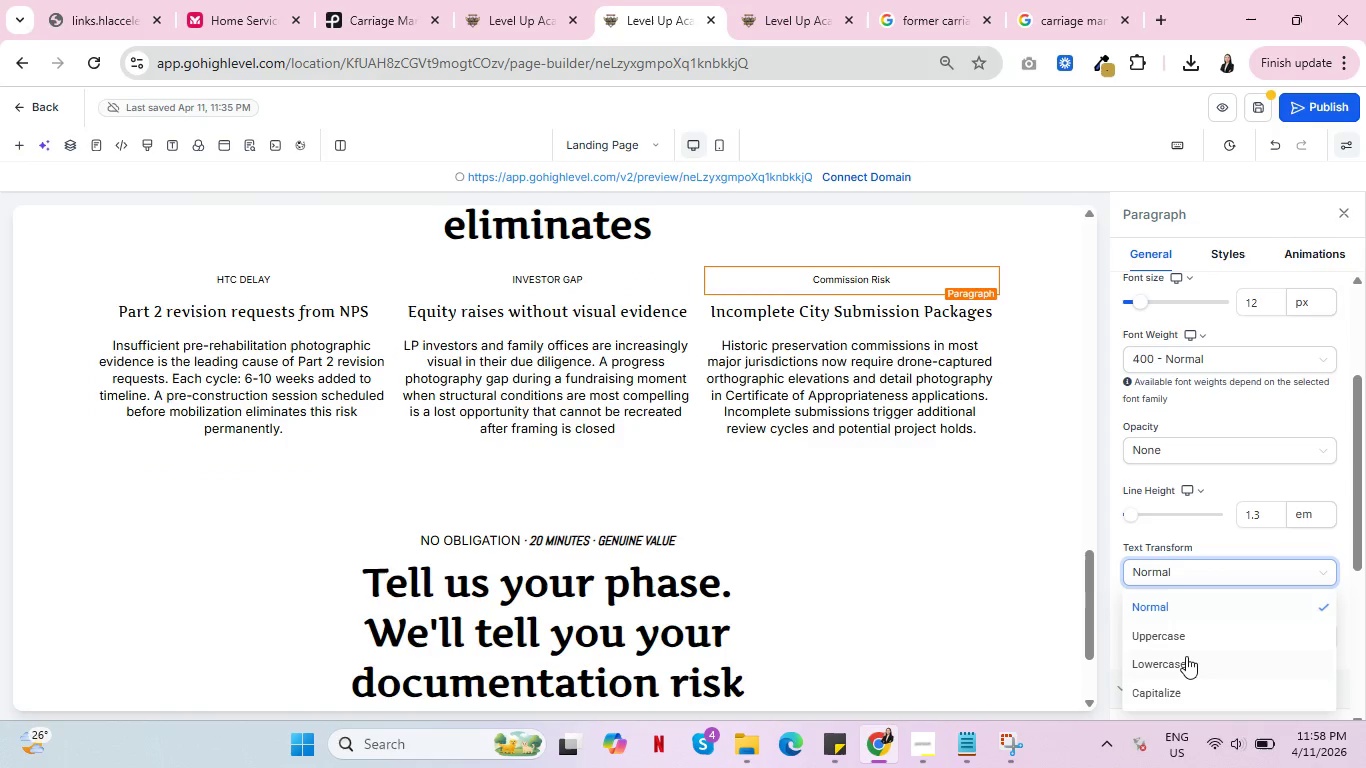 
left_click([1188, 641])
 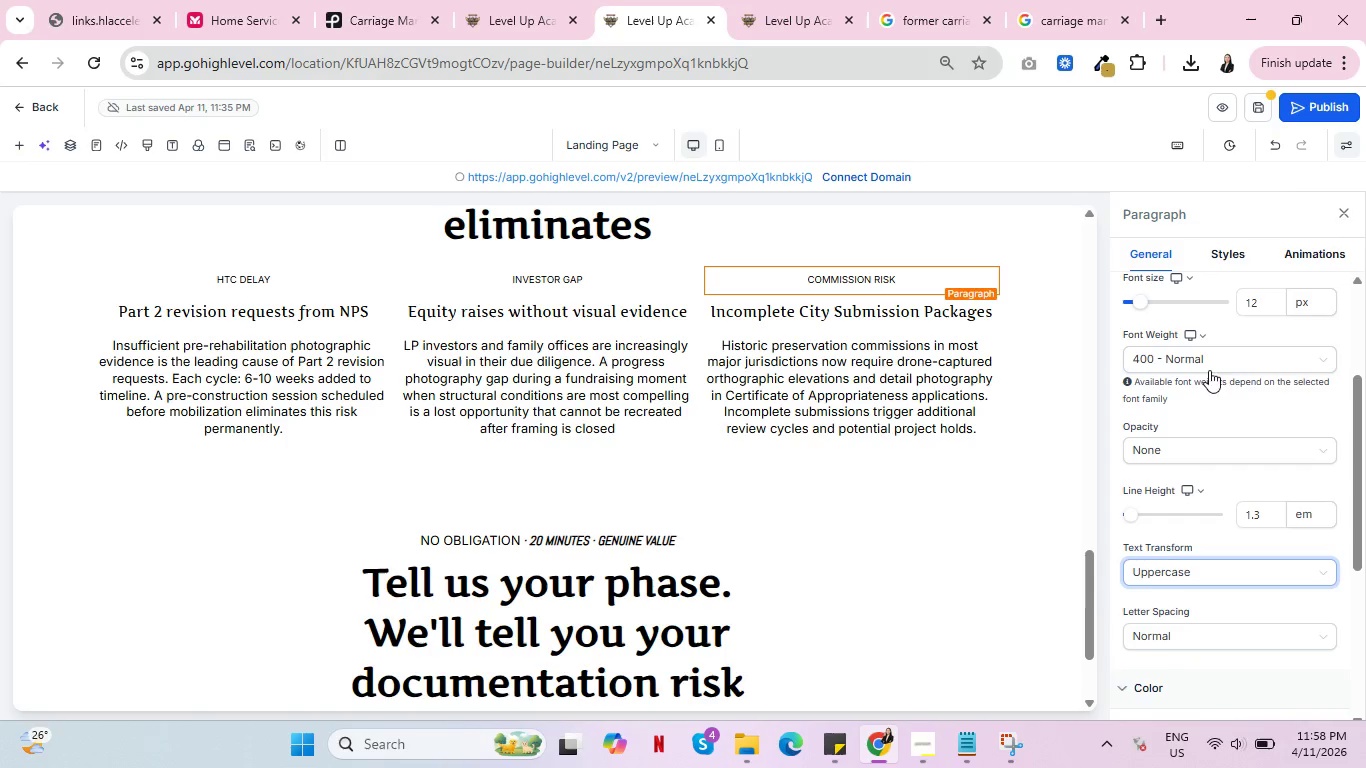 
scroll: coordinate [1284, 419], scroll_direction: up, amount: 2.0
 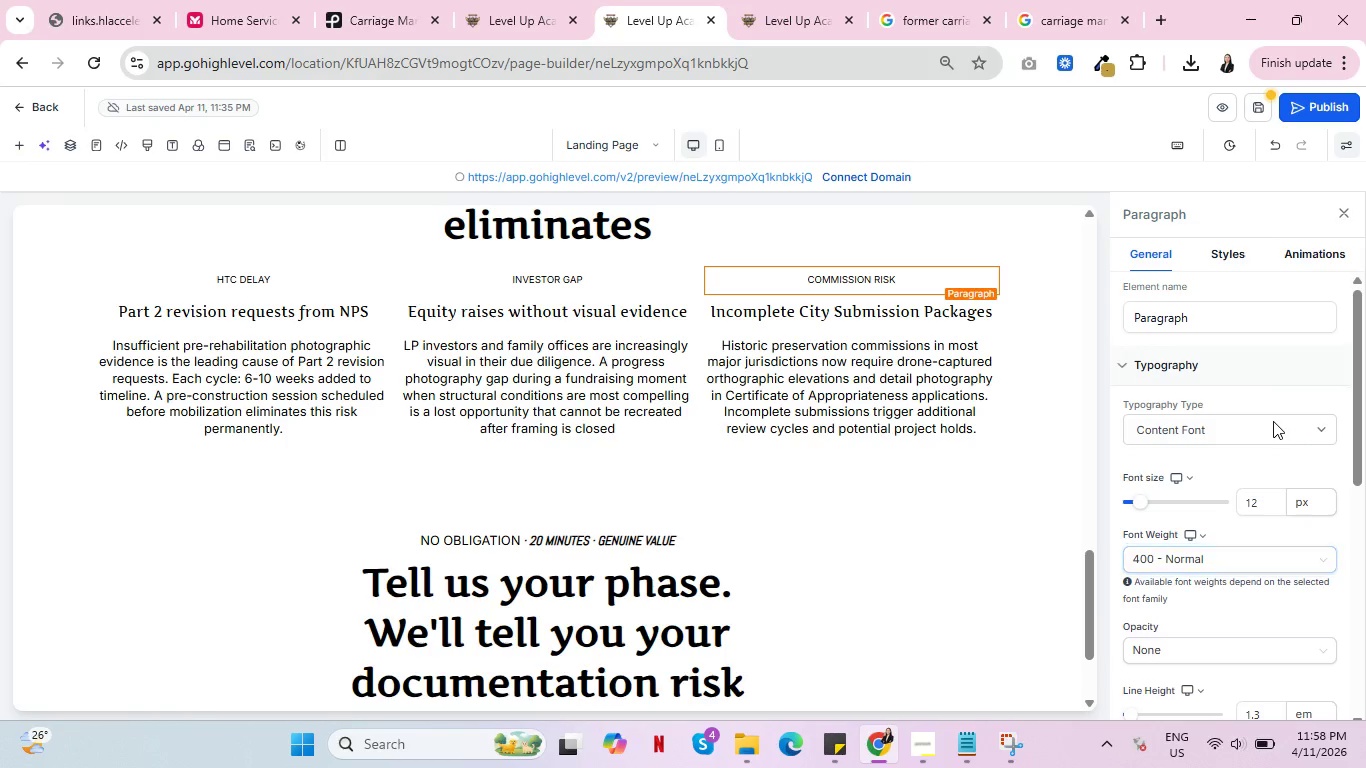 
scroll: coordinate [1267, 425], scroll_direction: down, amount: 3.0
 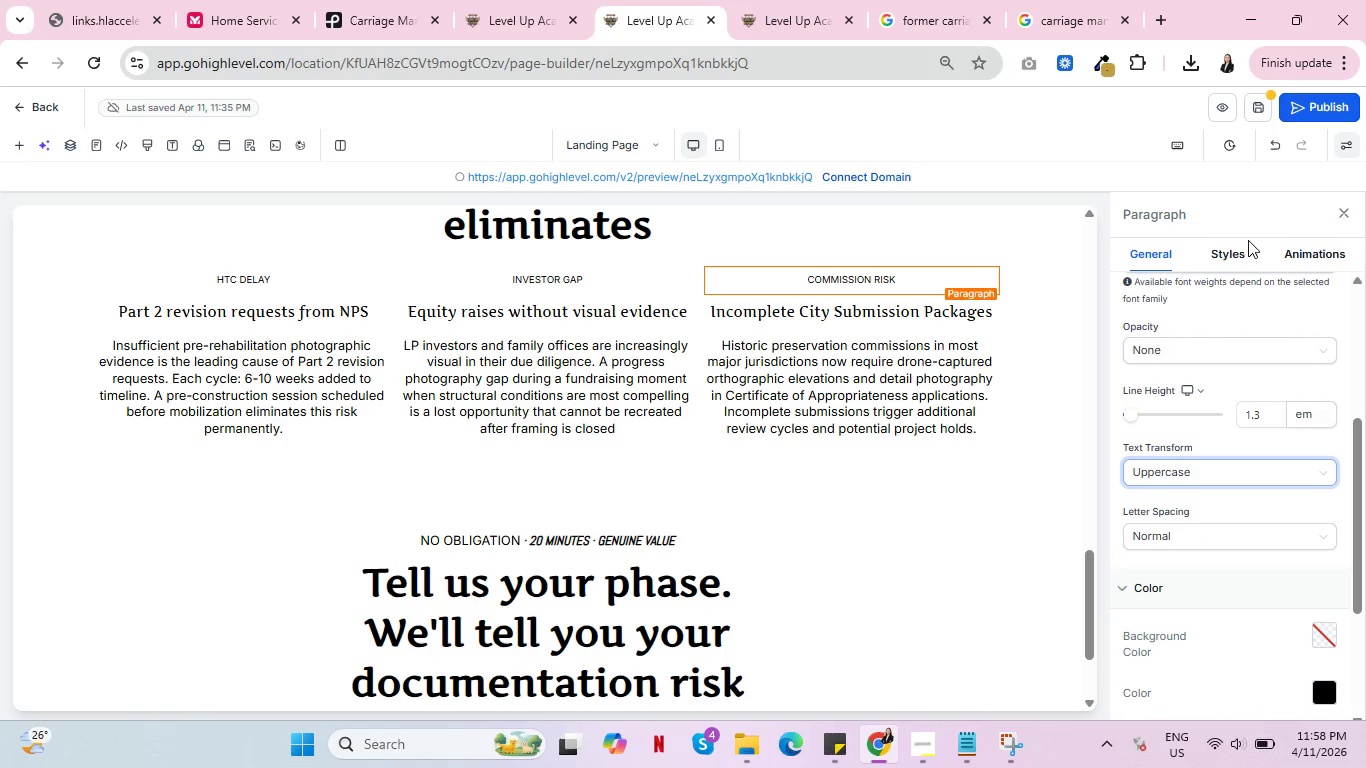 
left_click([1237, 251])
 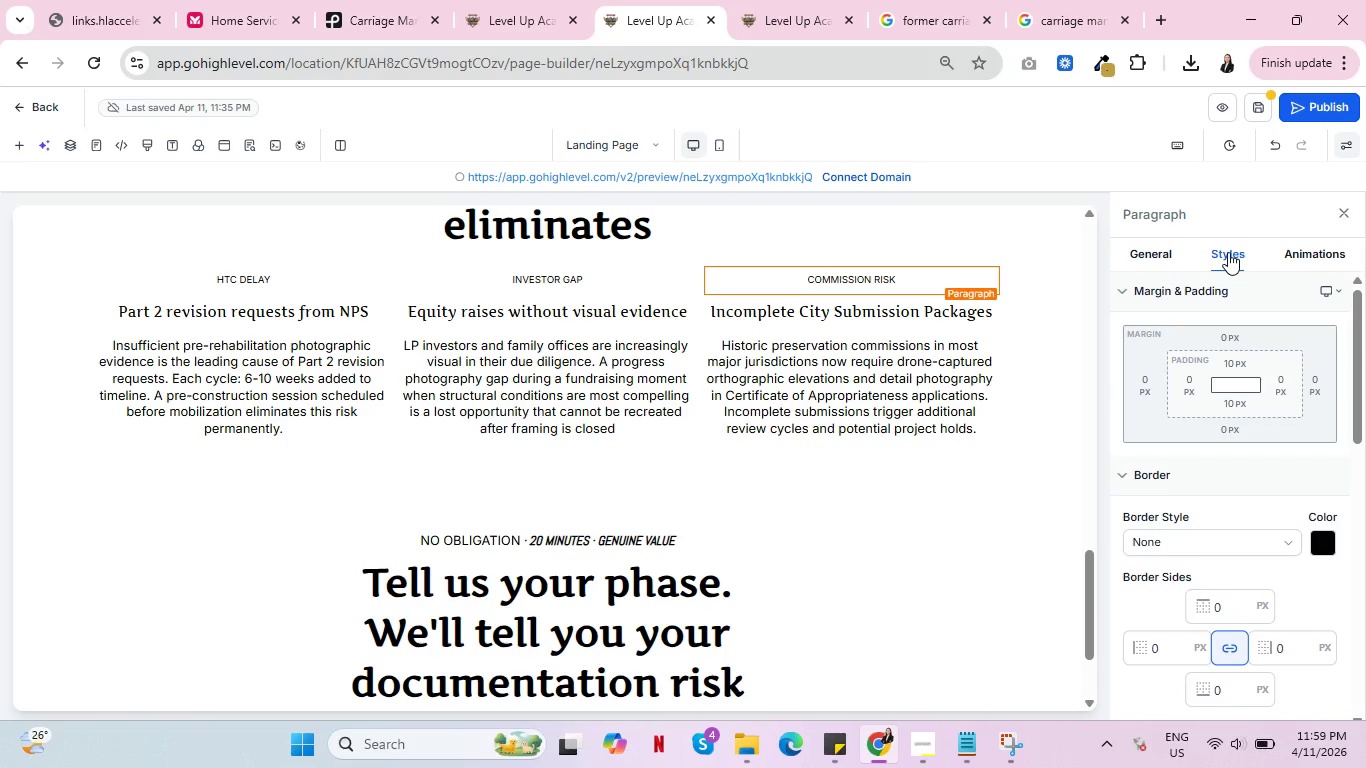 
wait(6.26)
 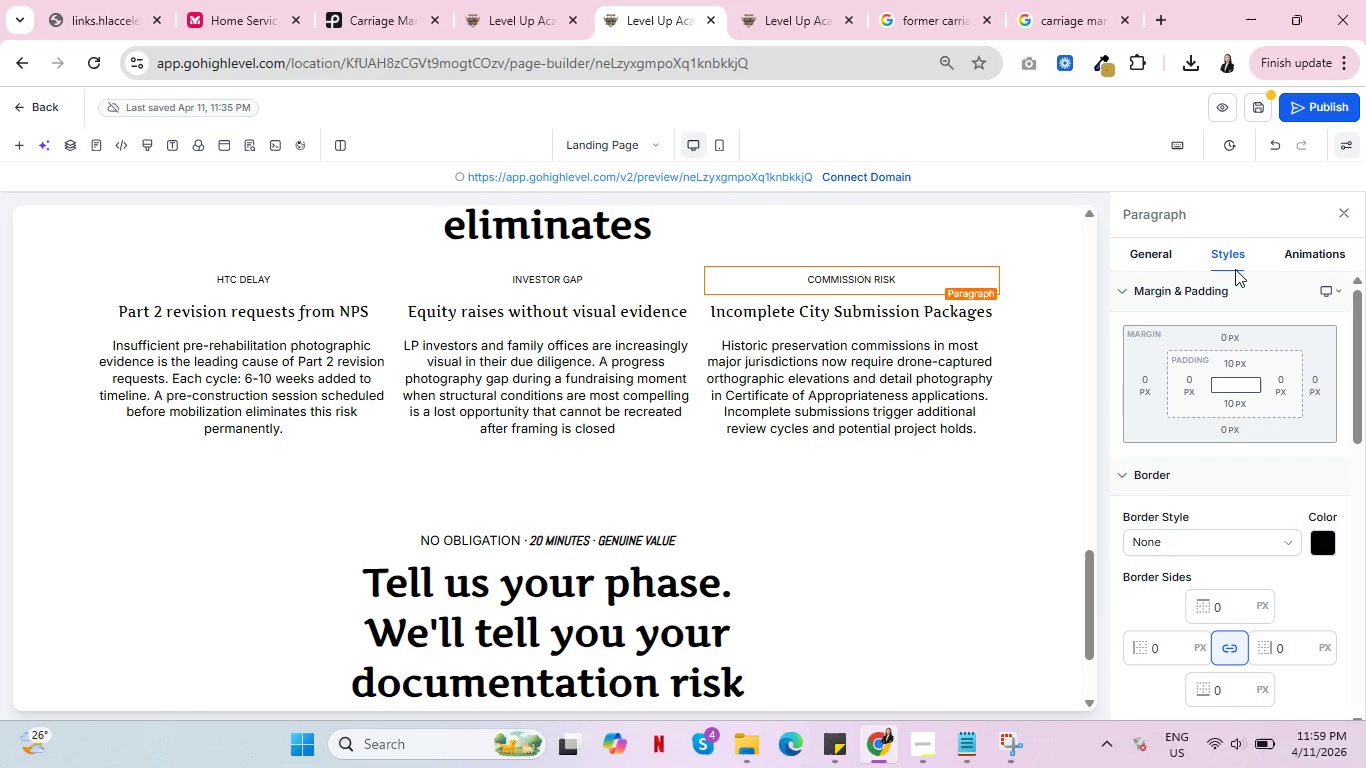 
scroll: coordinate [1161, 568], scroll_direction: down, amount: 5.0
 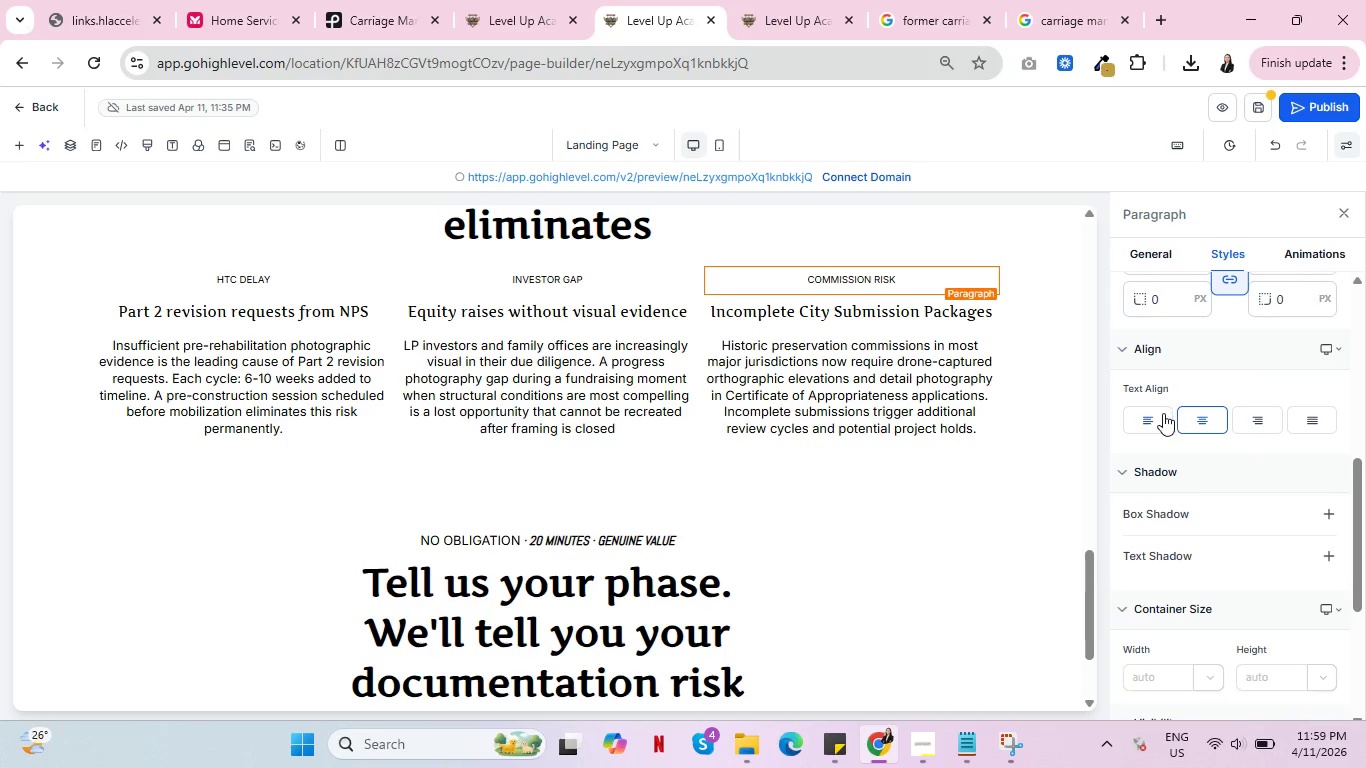 
left_click([1162, 413])
 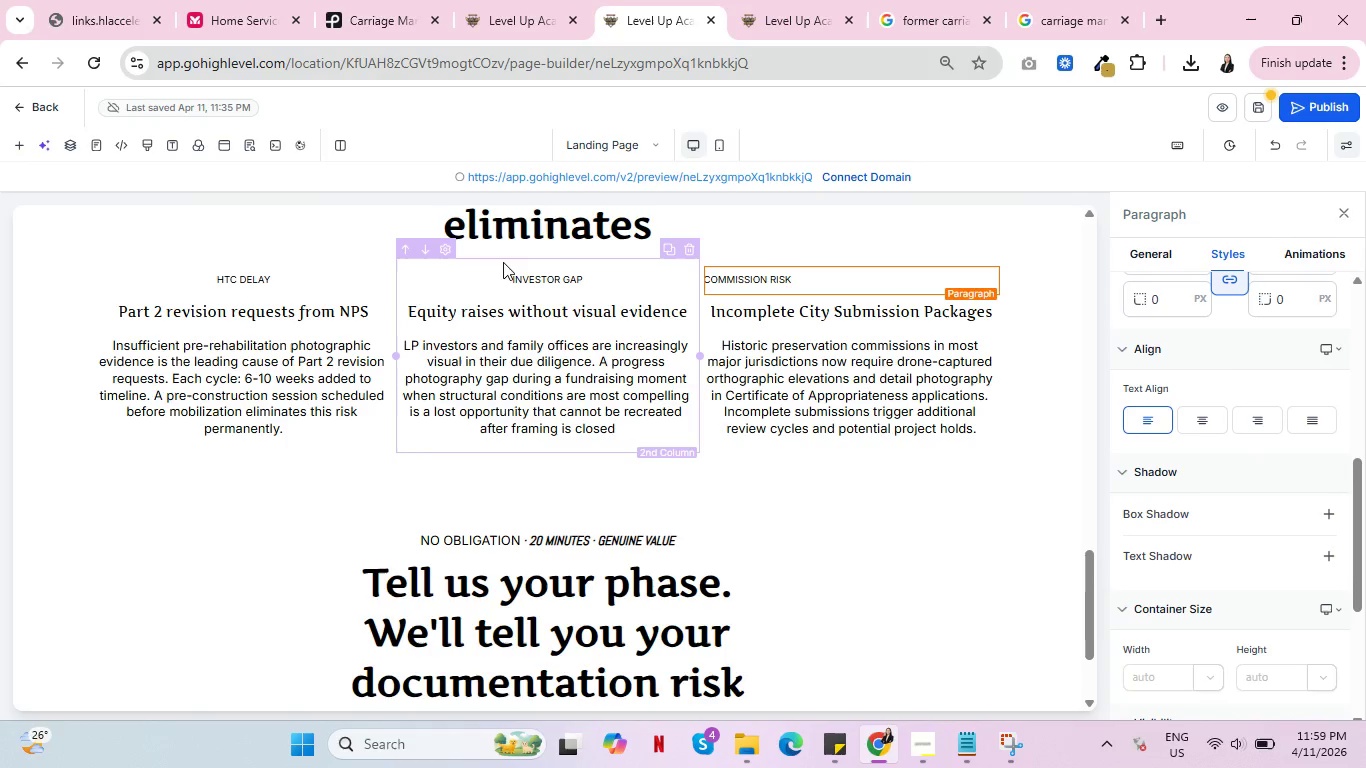 
left_click([489, 269])
 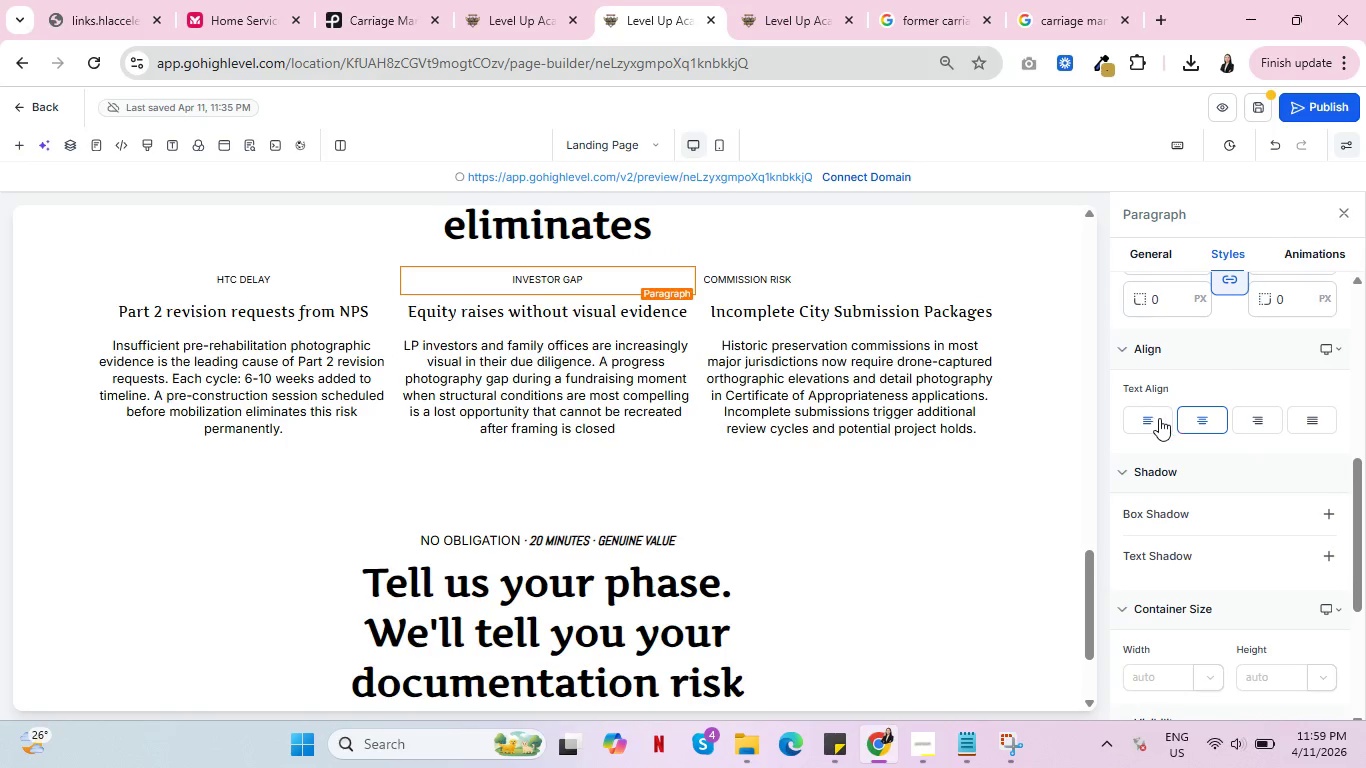 
left_click([1159, 418])
 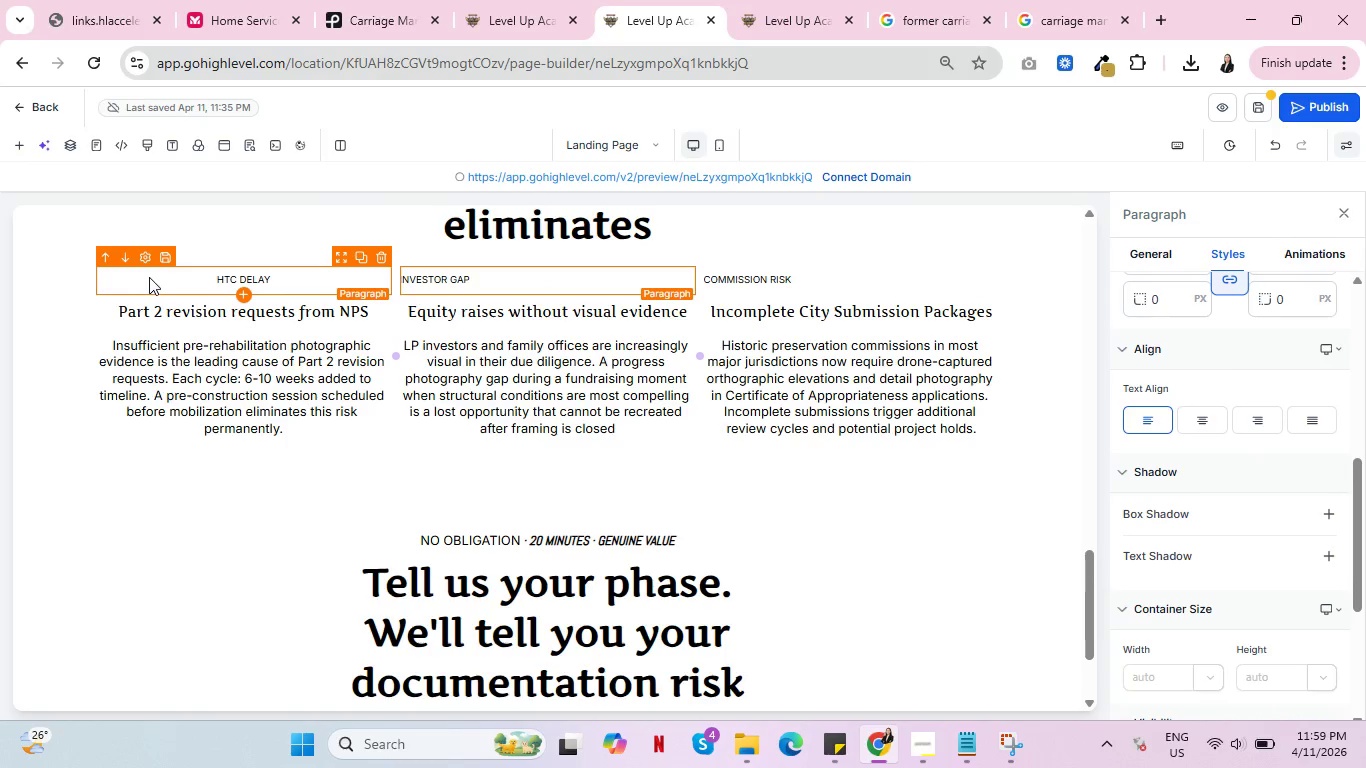 
left_click([153, 277])
 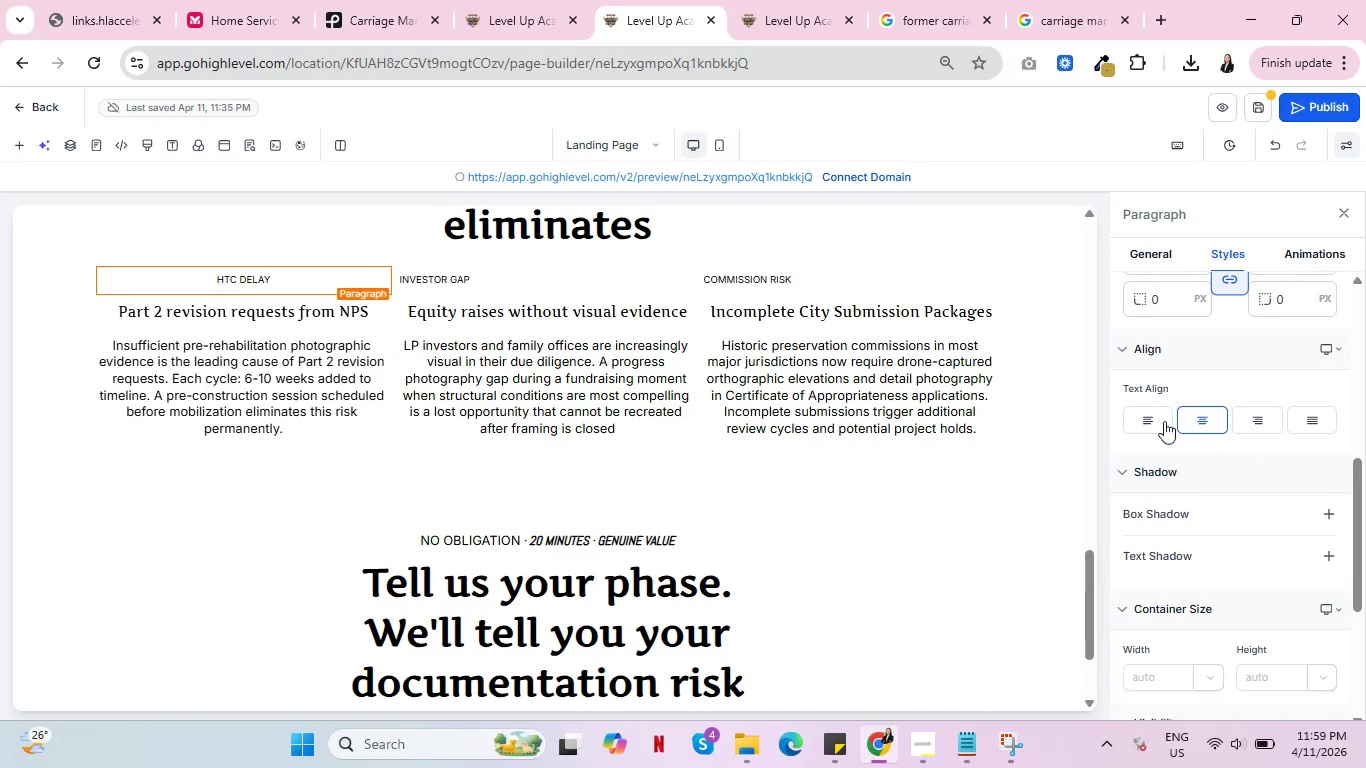 
left_click([1161, 421])
 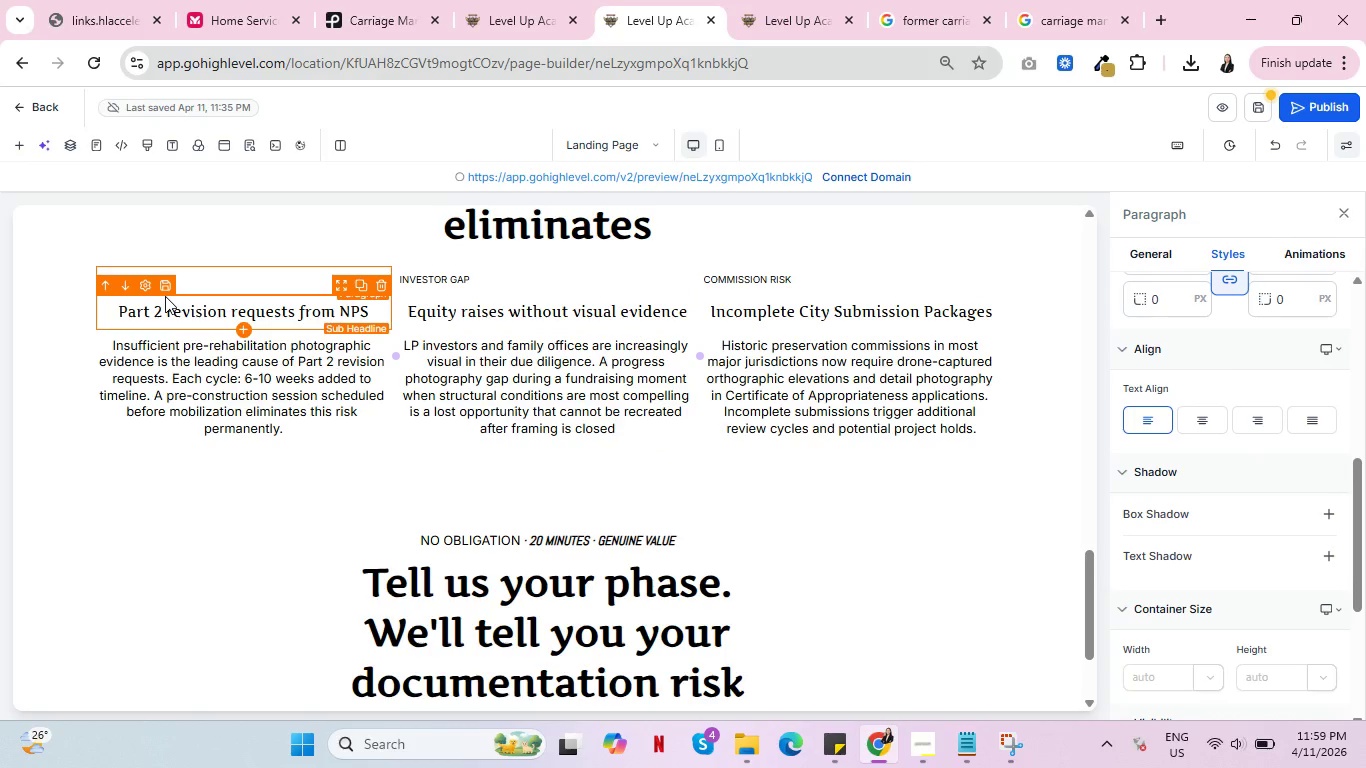 
left_click([123, 352])
 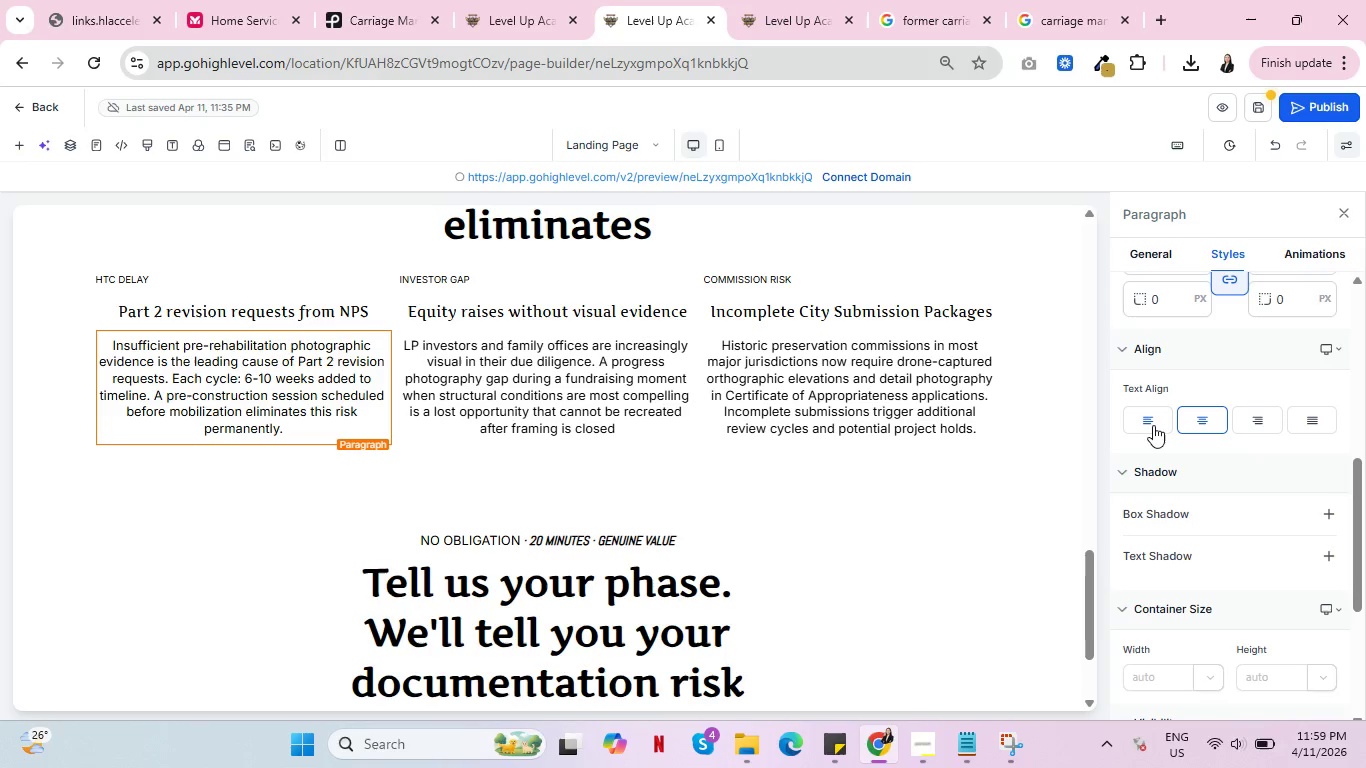 
left_click([1153, 425])
 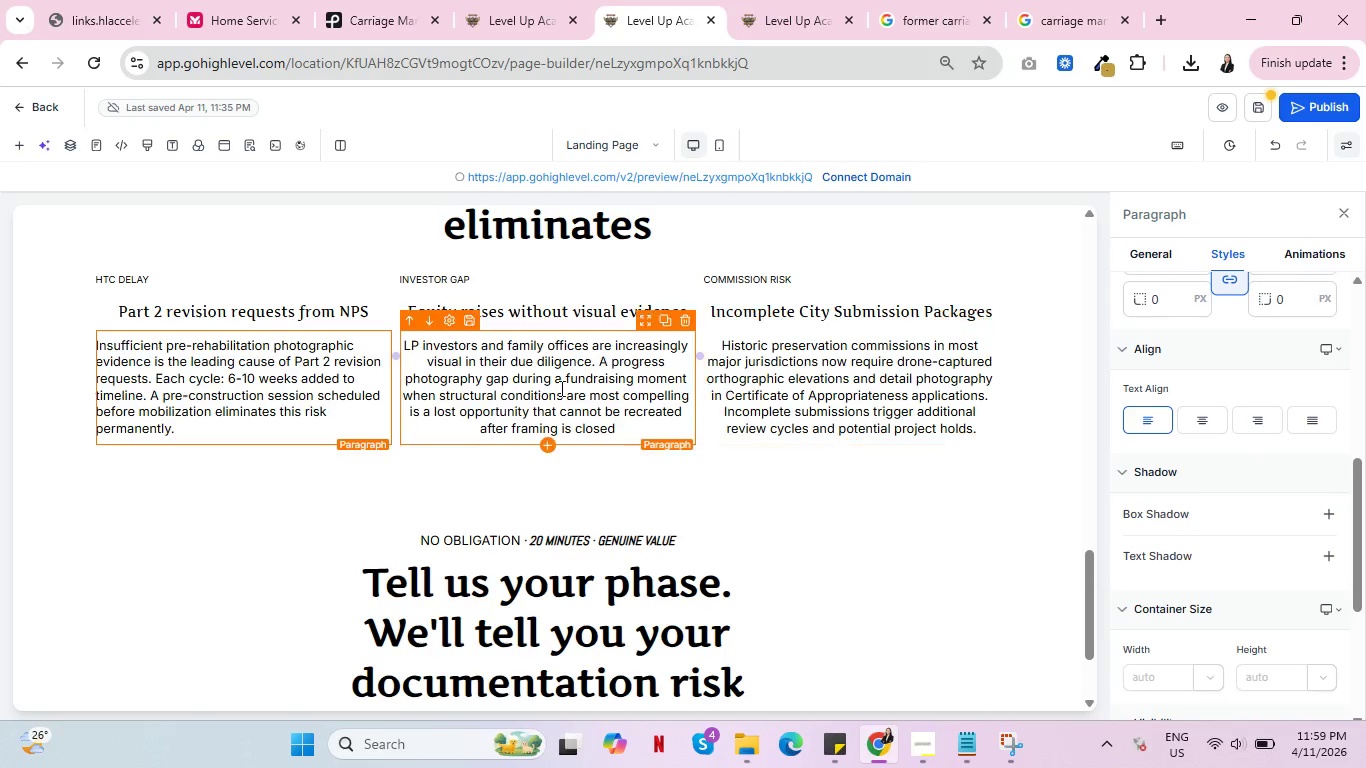 
left_click([531, 373])
 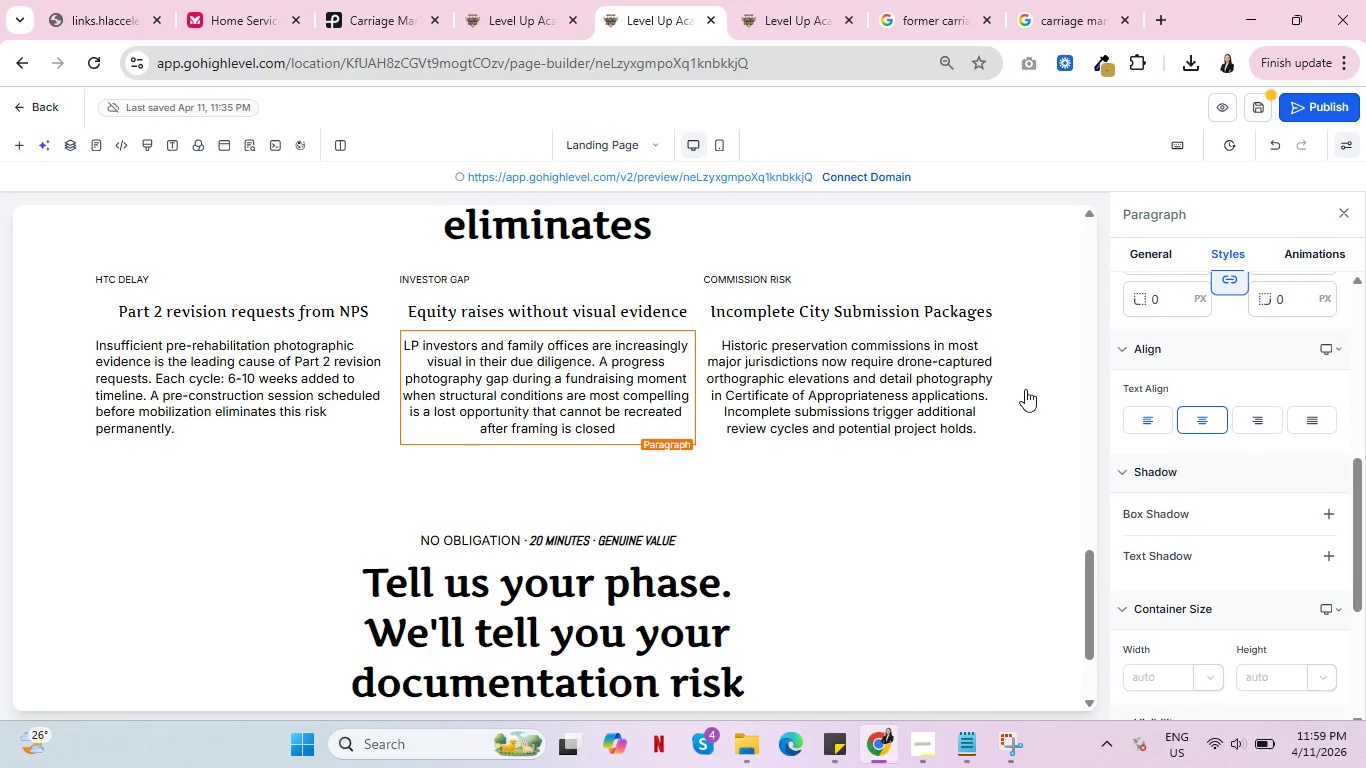 
left_click([763, 360])
 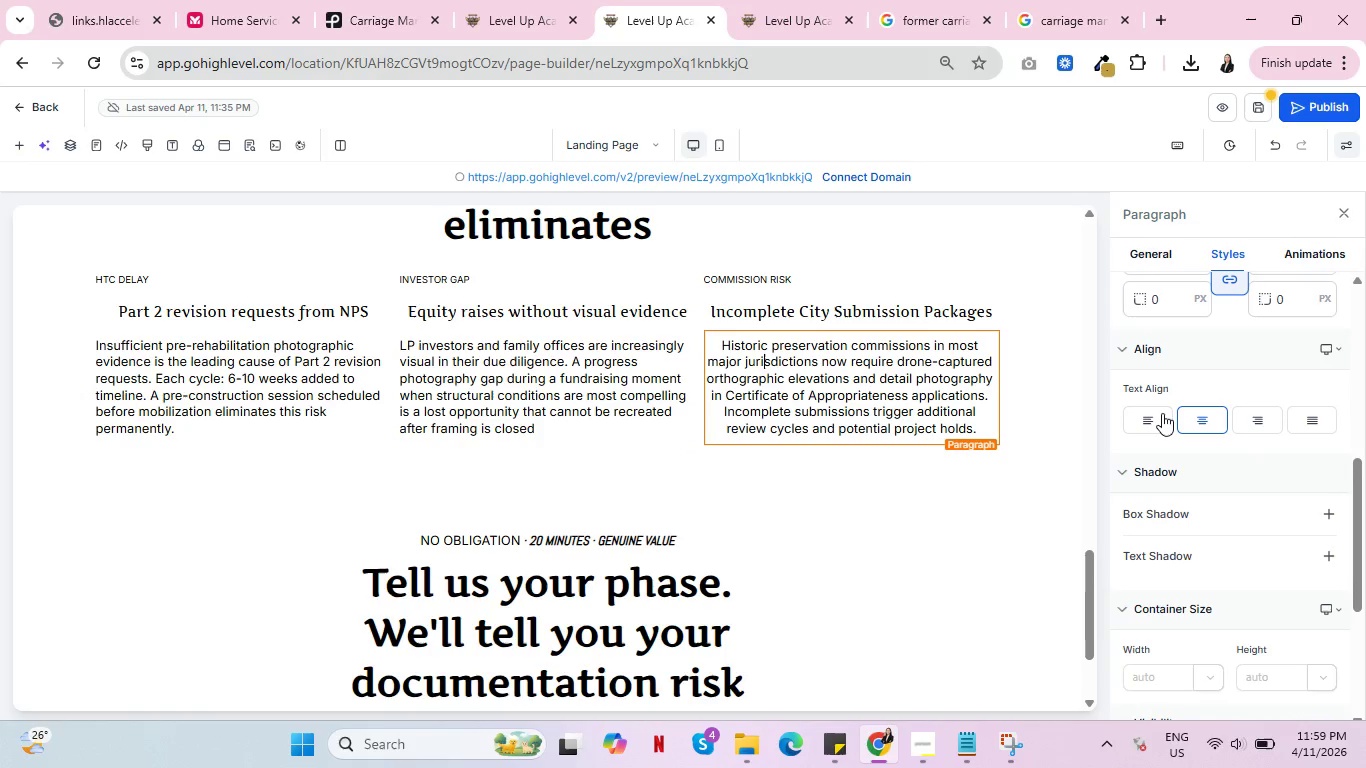 
left_click([1162, 413])
 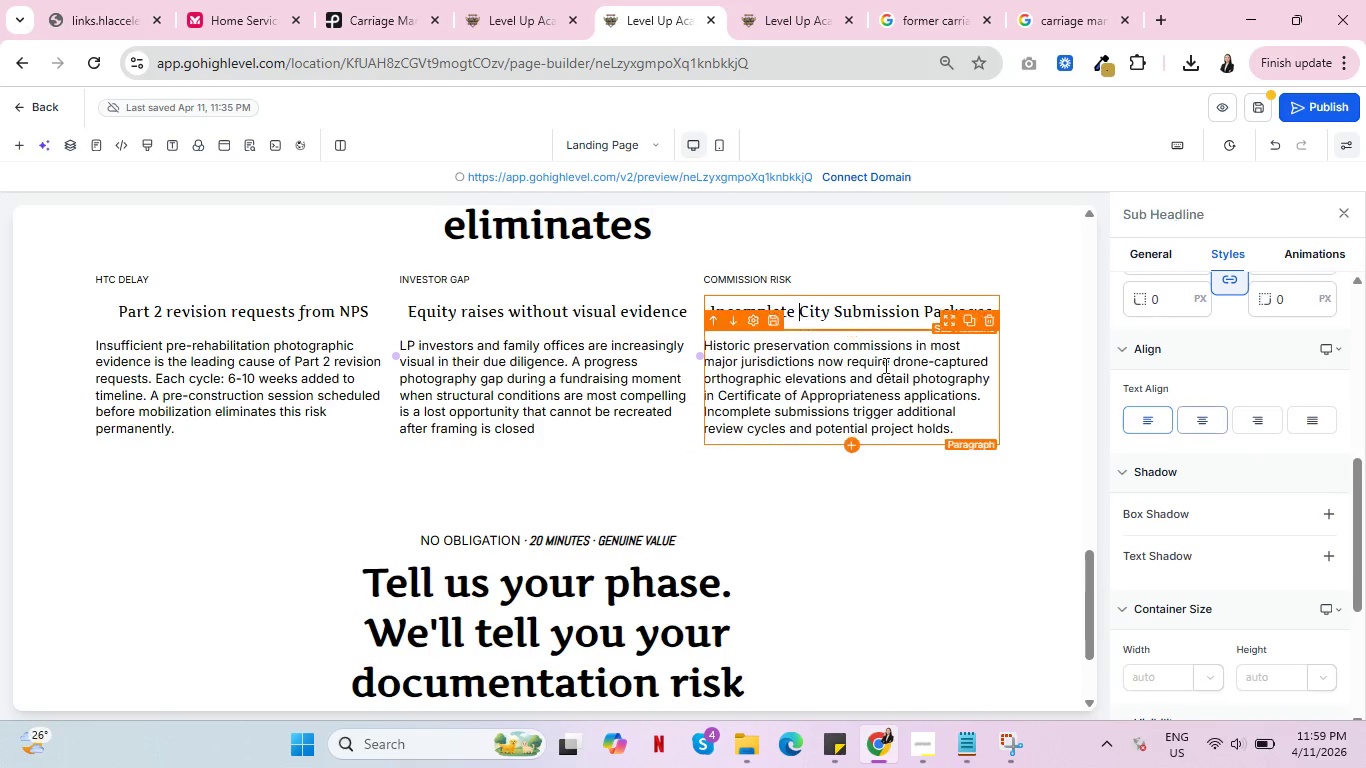 
left_click([1147, 422])
 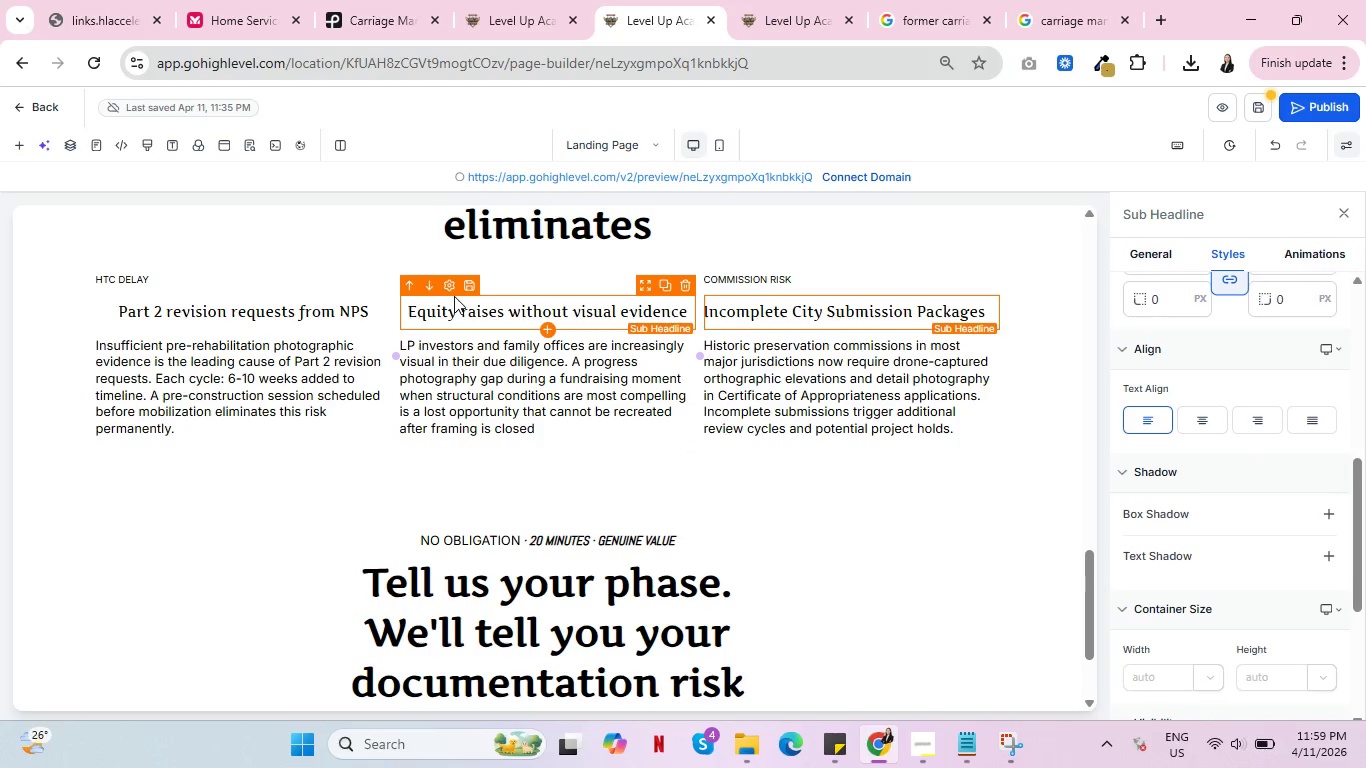 
left_click([470, 312])
 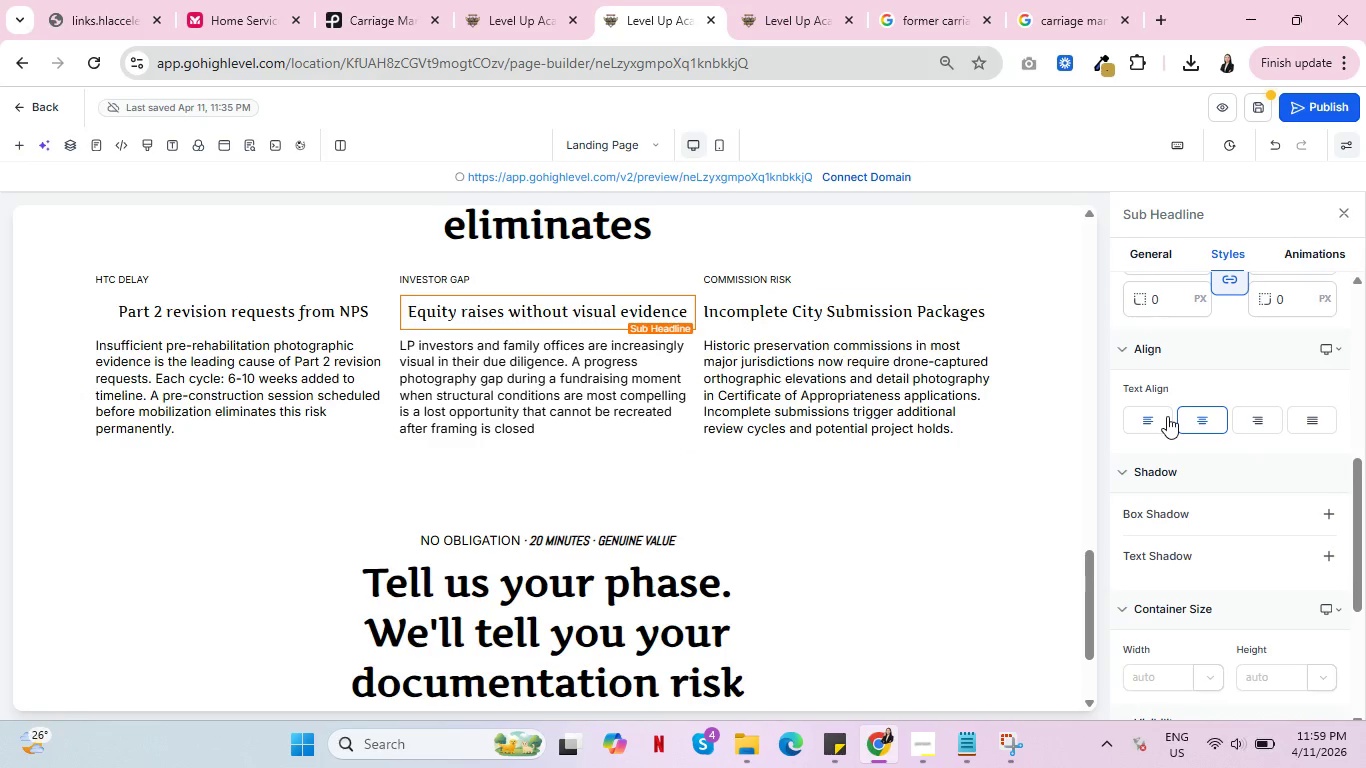 
left_click([1158, 417])
 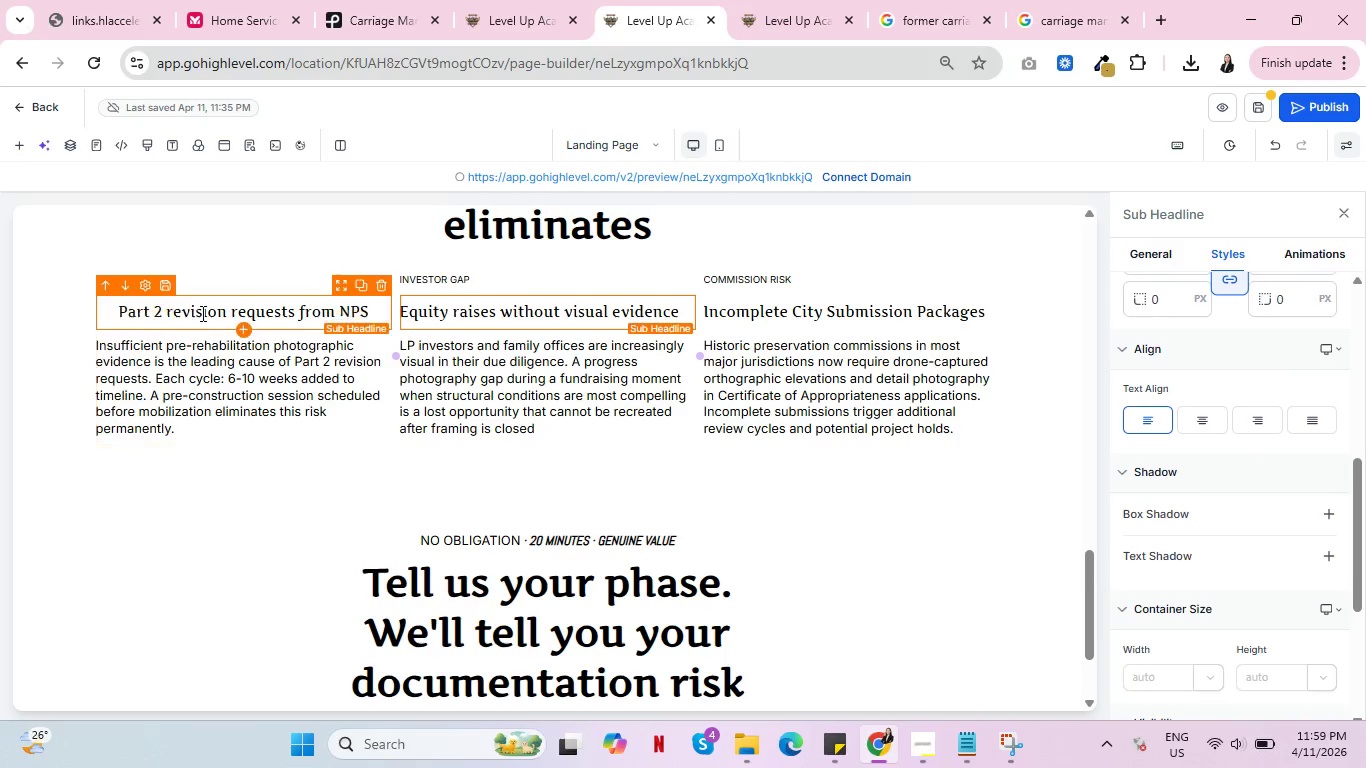 
left_click([206, 311])
 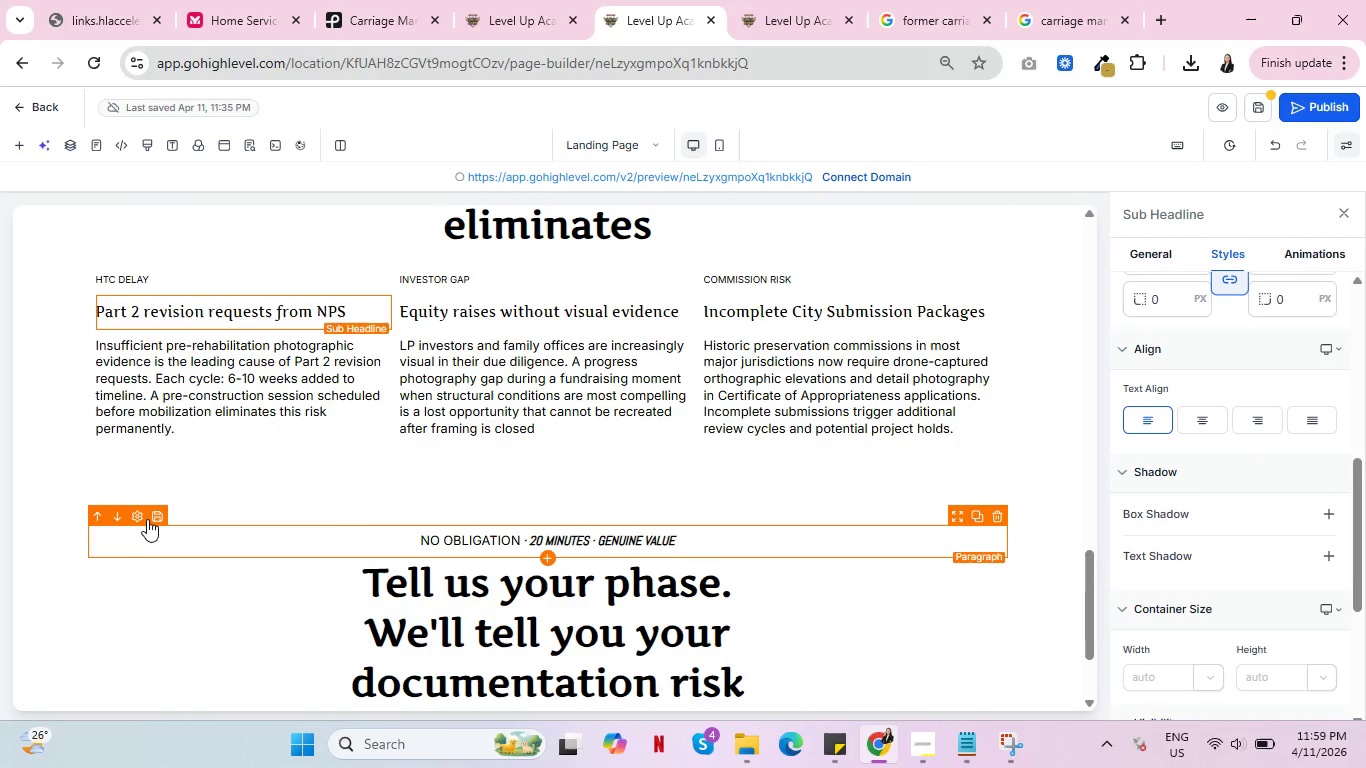 
wait(8.8)
 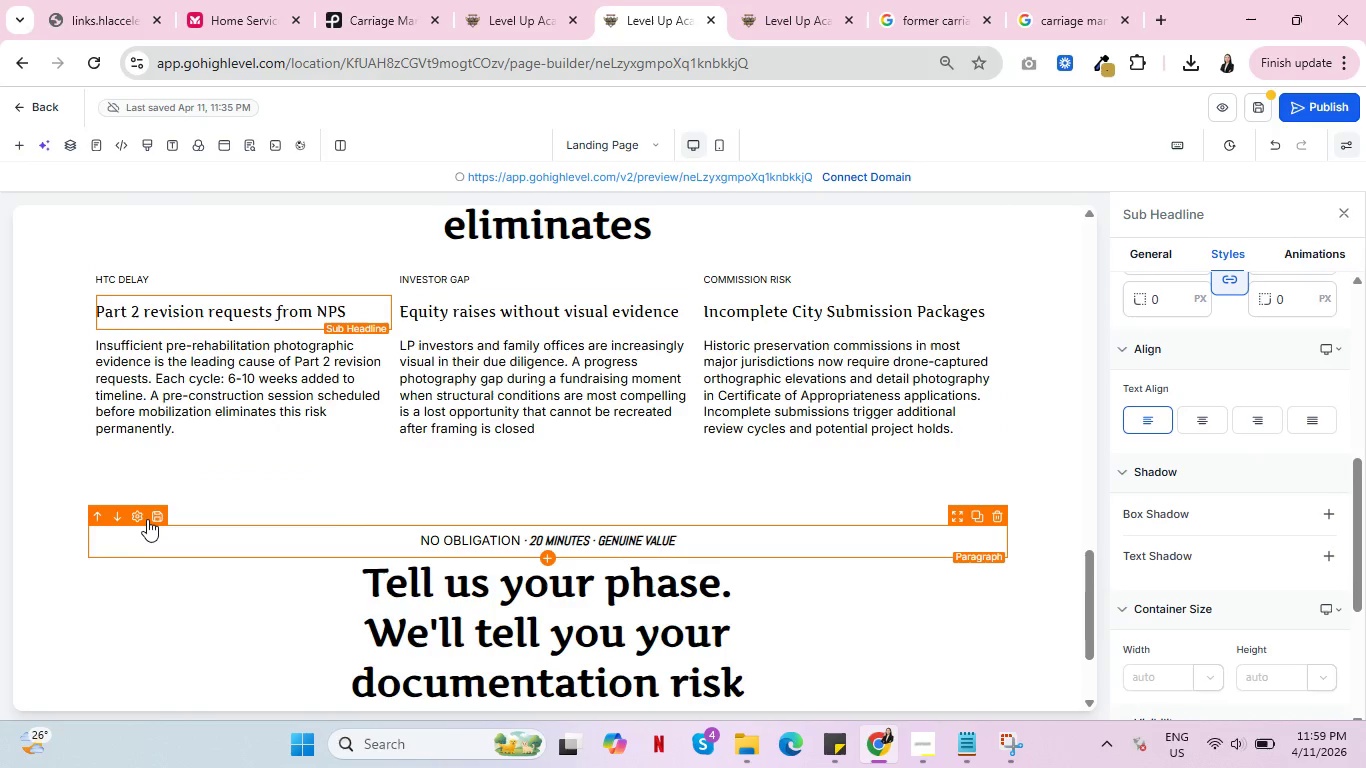 
left_click([143, 280])
 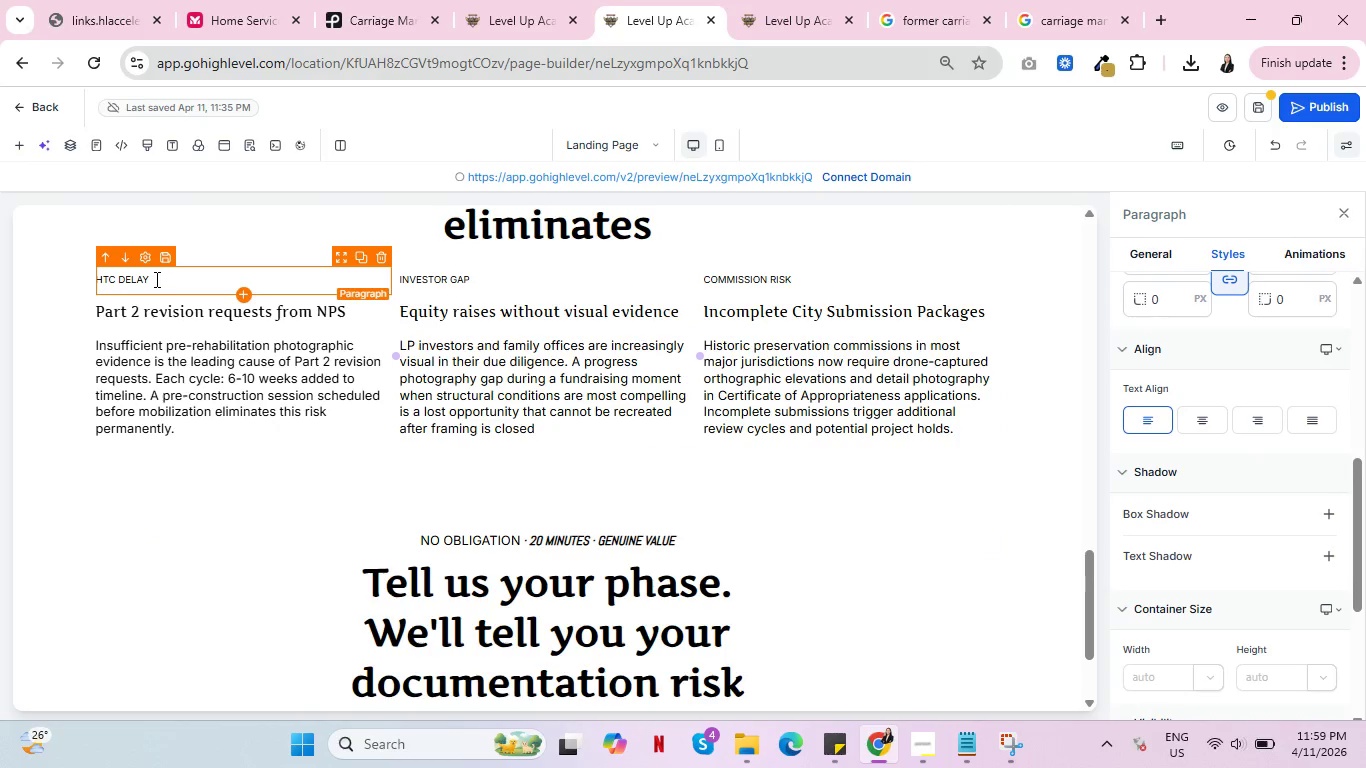 
left_click_drag(start_coordinate=[155, 280], to_coordinate=[96, 271])
 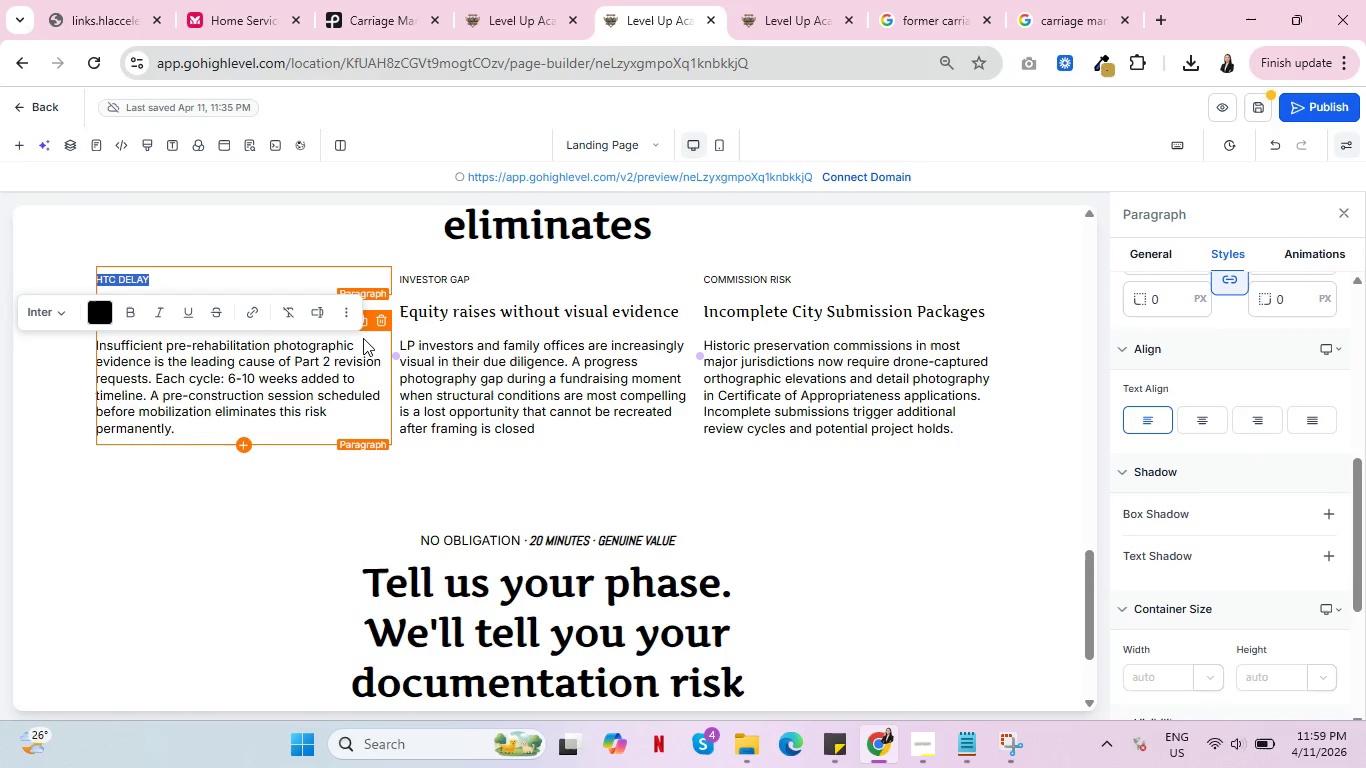 
wait(10.31)
 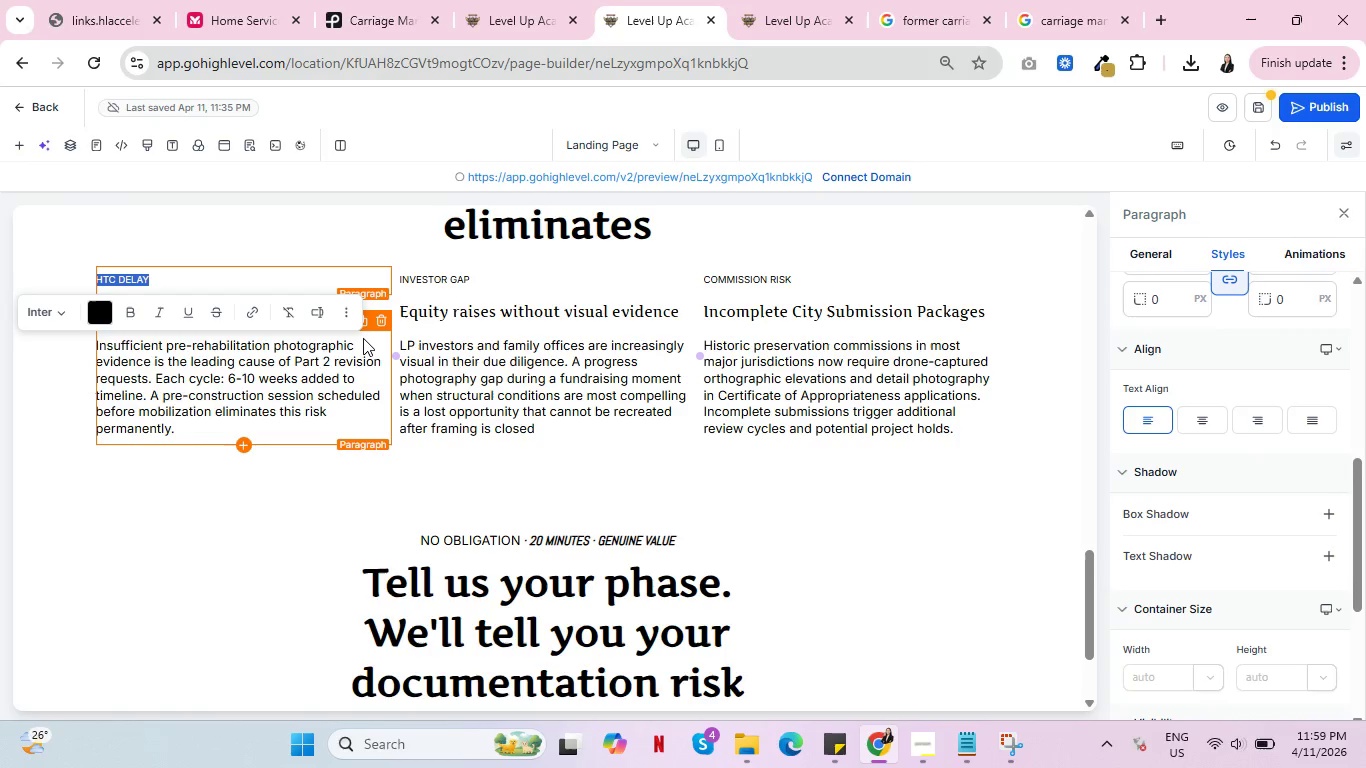 
left_click([316, 314])
 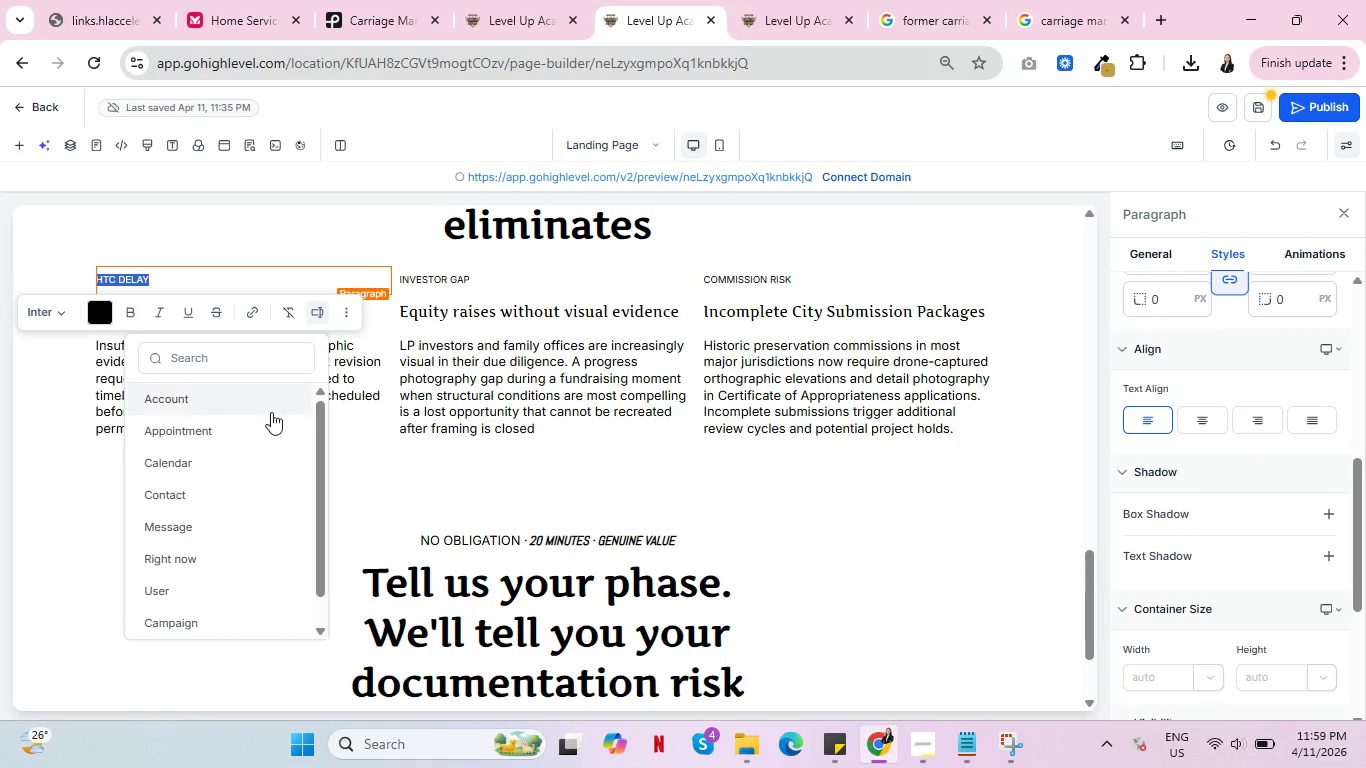 
scroll: coordinate [250, 447], scroll_direction: up, amount: 2.0
 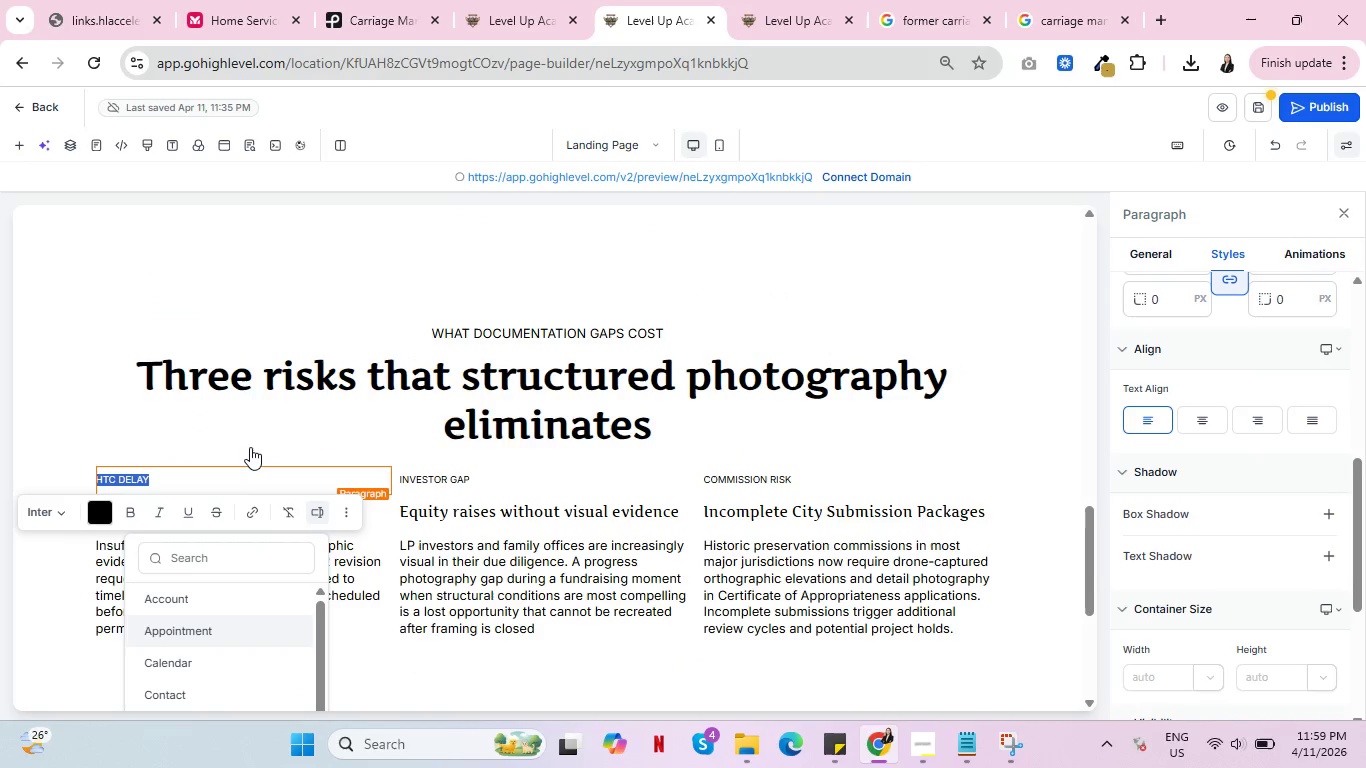 
scroll: coordinate [232, 552], scroll_direction: down, amount: 2.0
 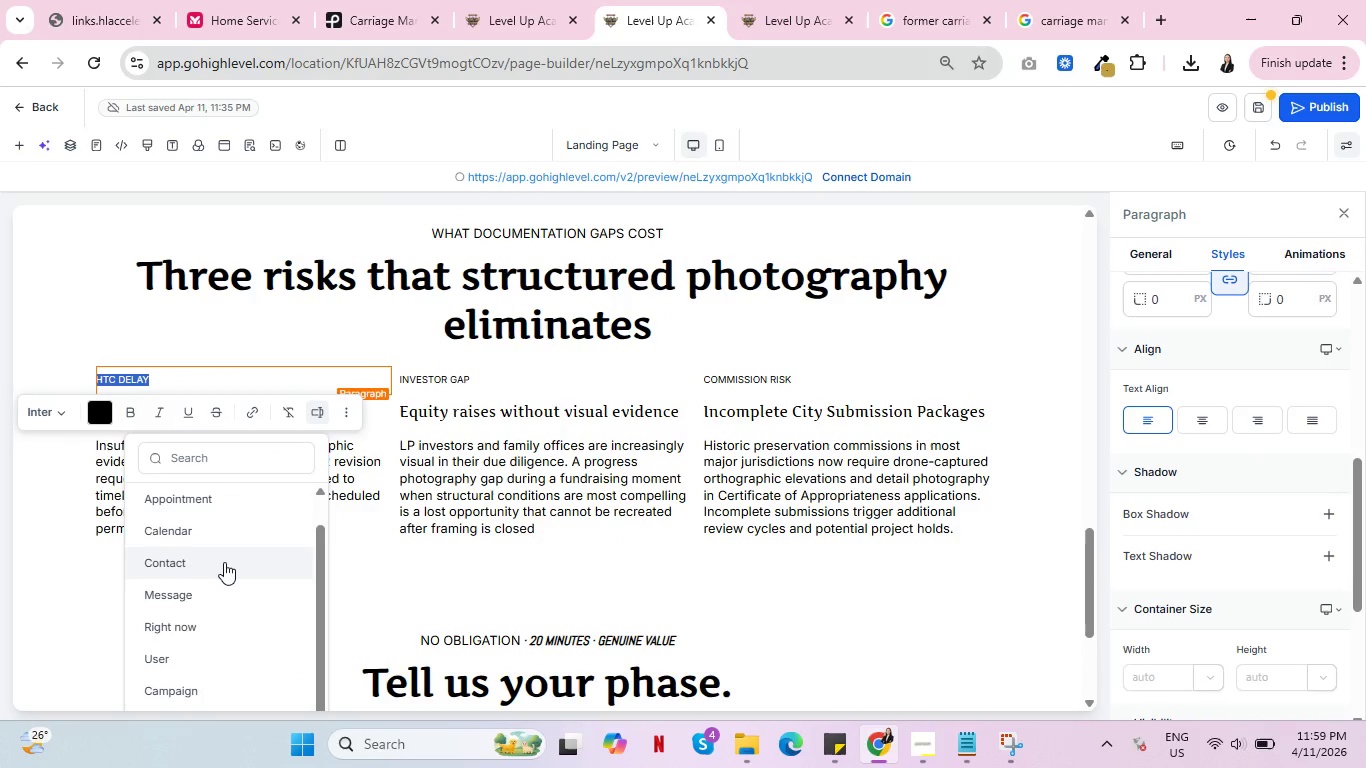 
left_click([222, 559])
 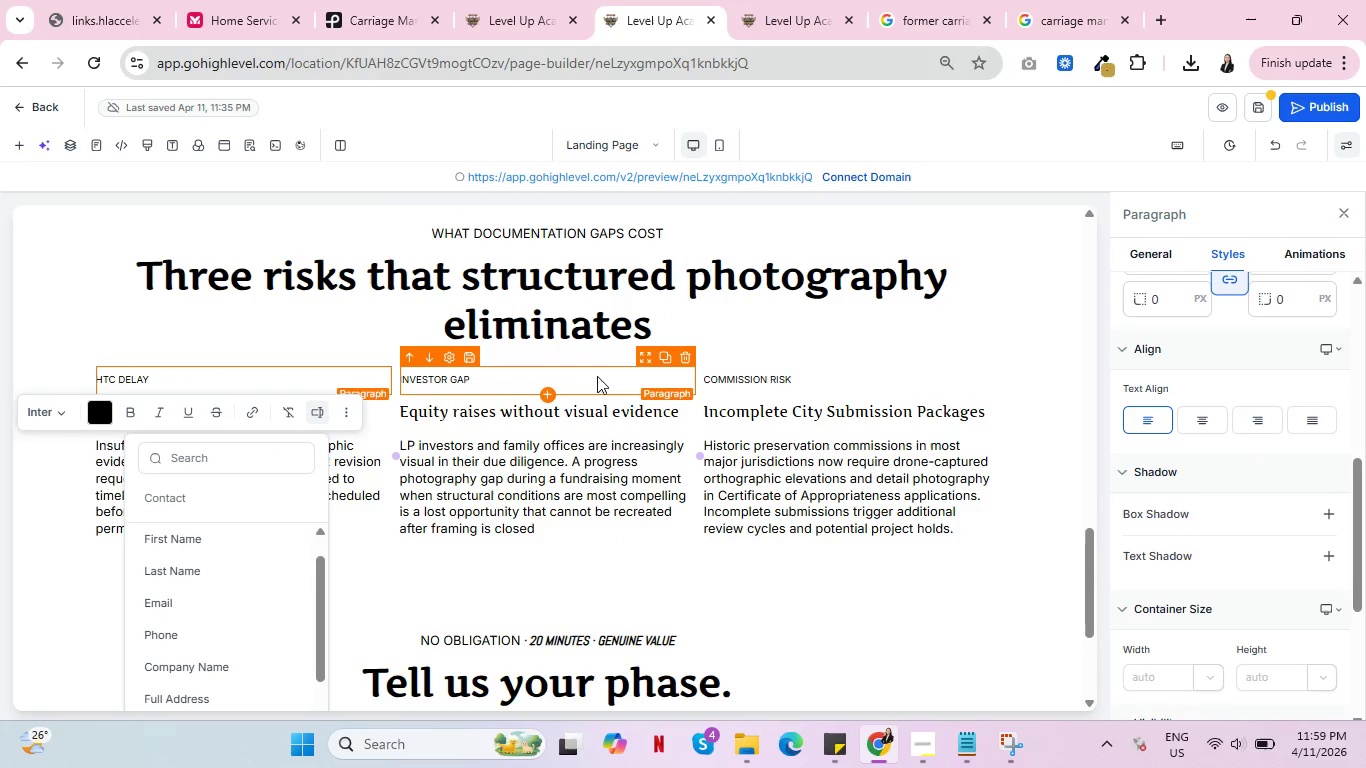 
left_click([447, 381])
 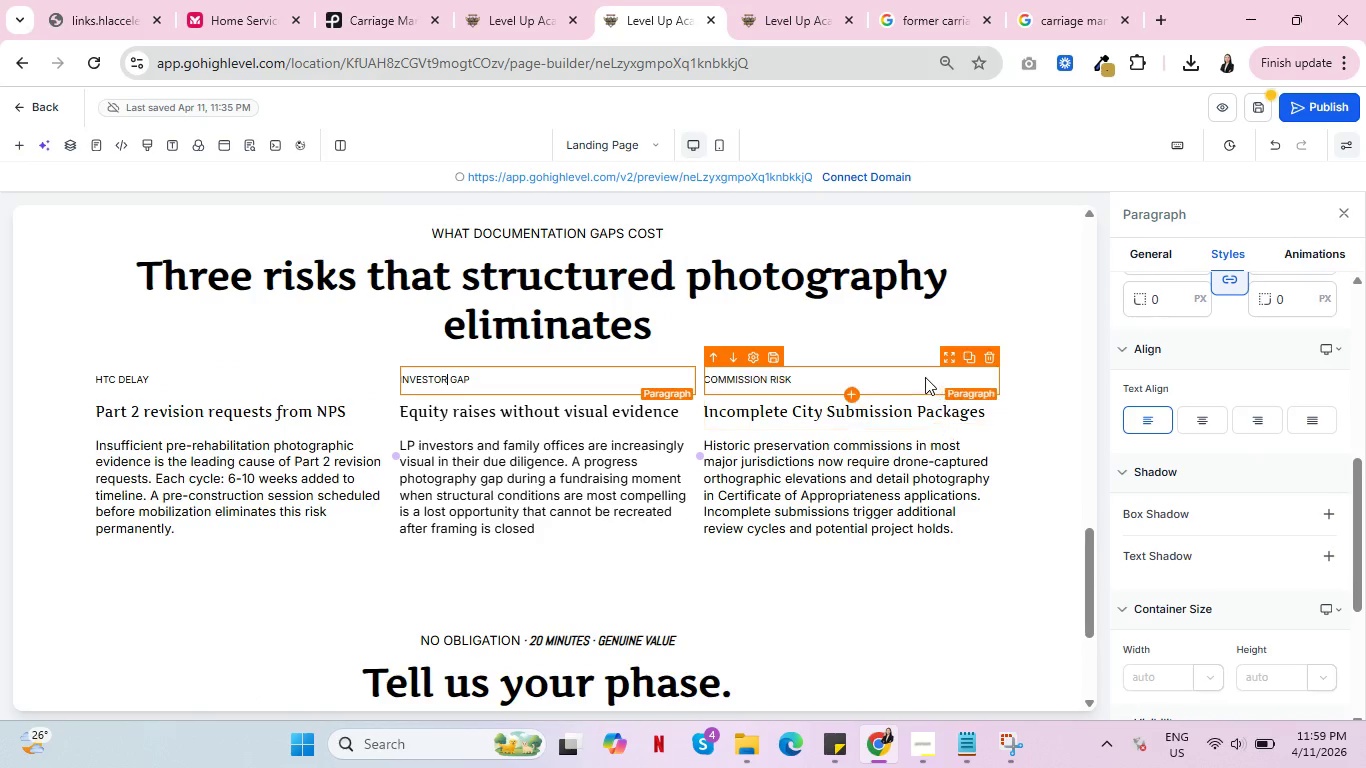 
scroll: coordinate [926, 379], scroll_direction: up, amount: 19.0
 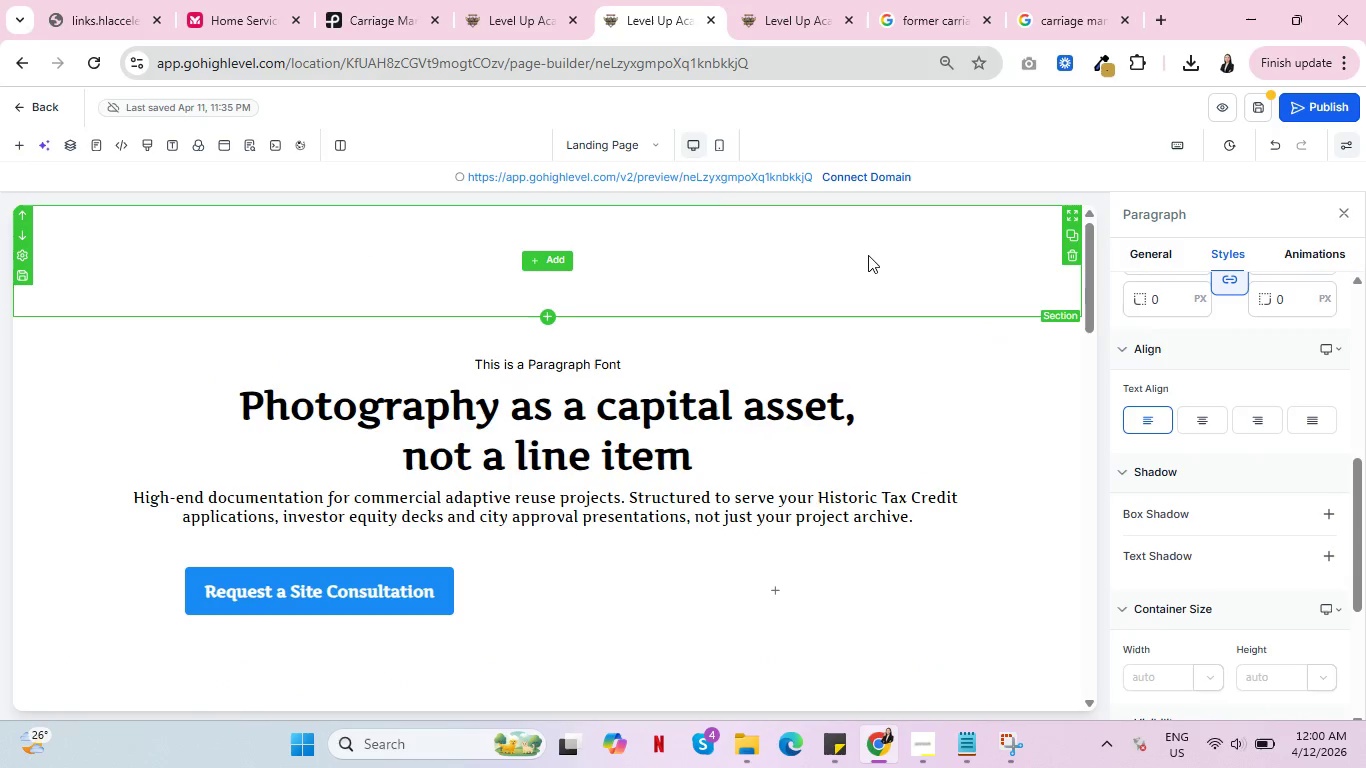 
wait(7.58)
 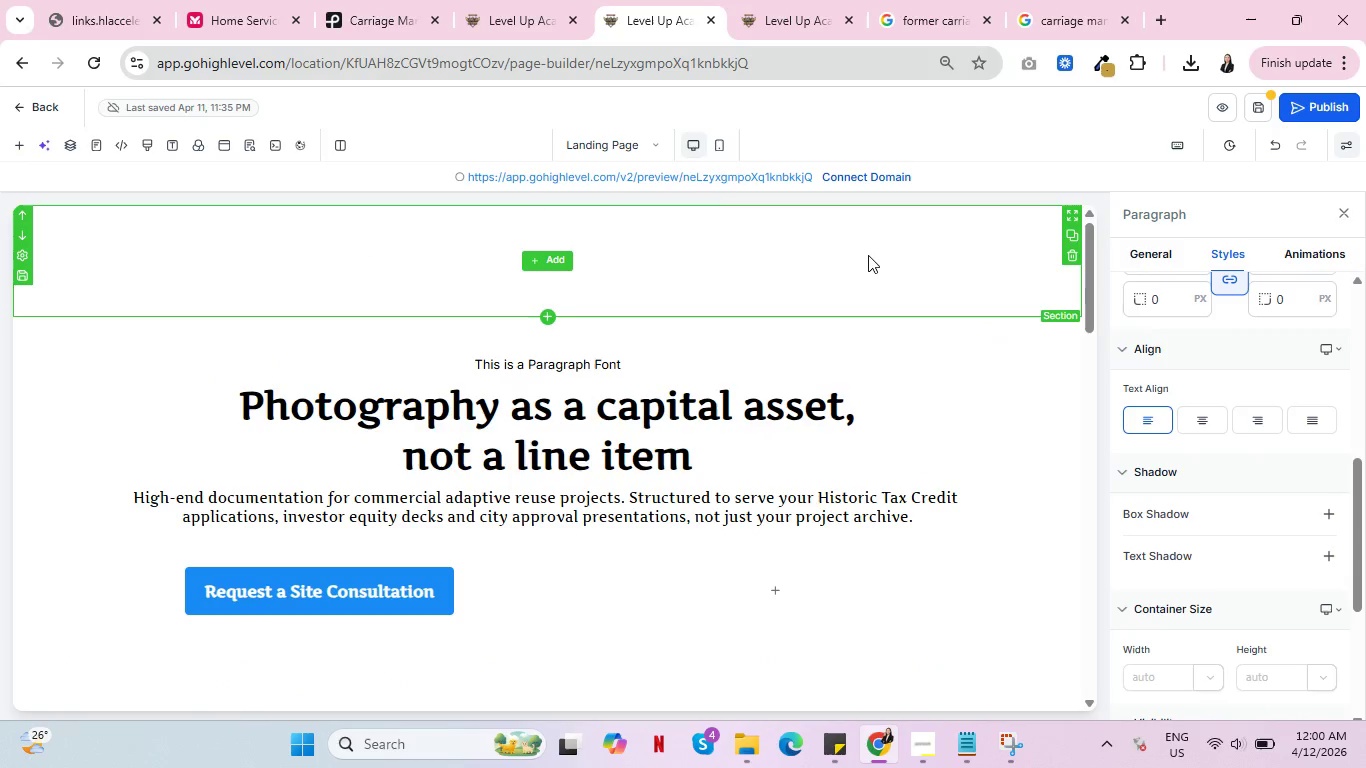 
scroll: coordinate [615, 360], scroll_direction: down, amount: 9.0
 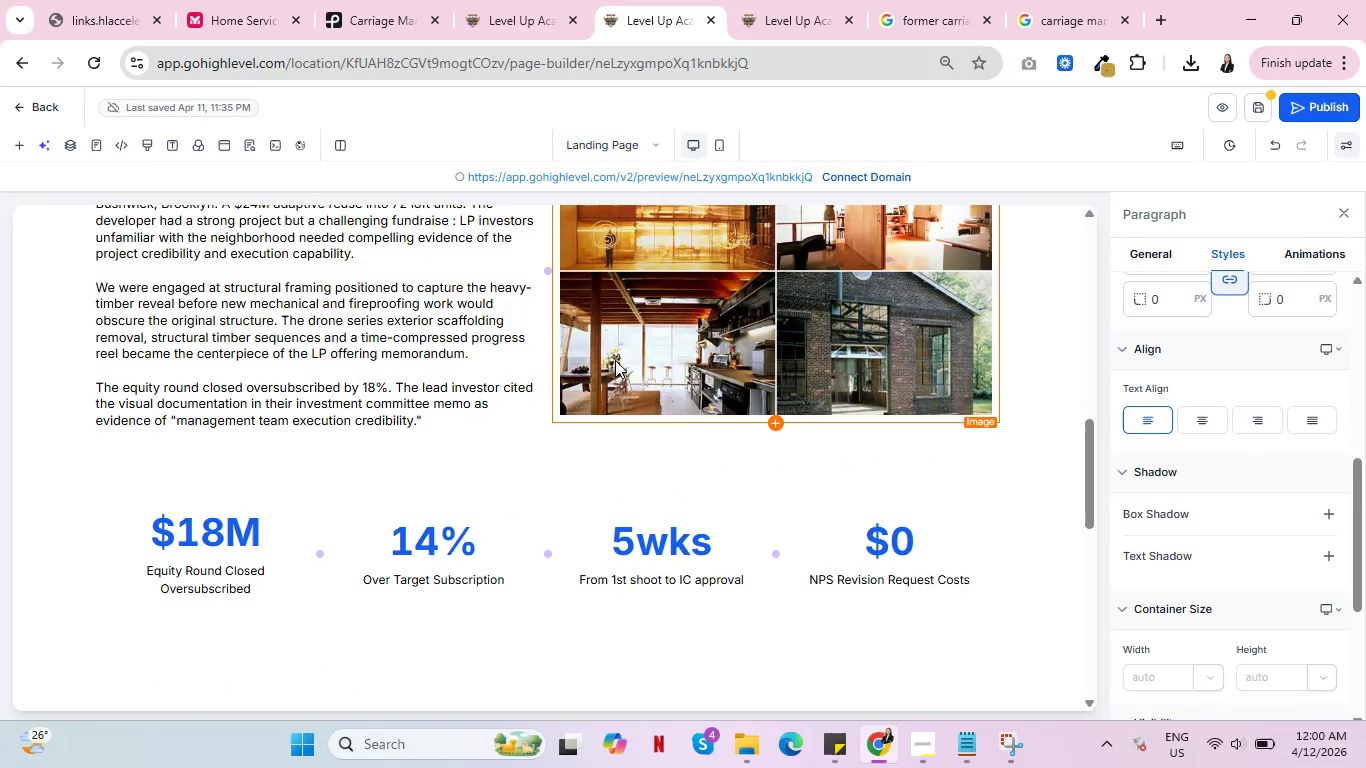 
scroll: coordinate [615, 360], scroll_direction: up, amount: 2.0
 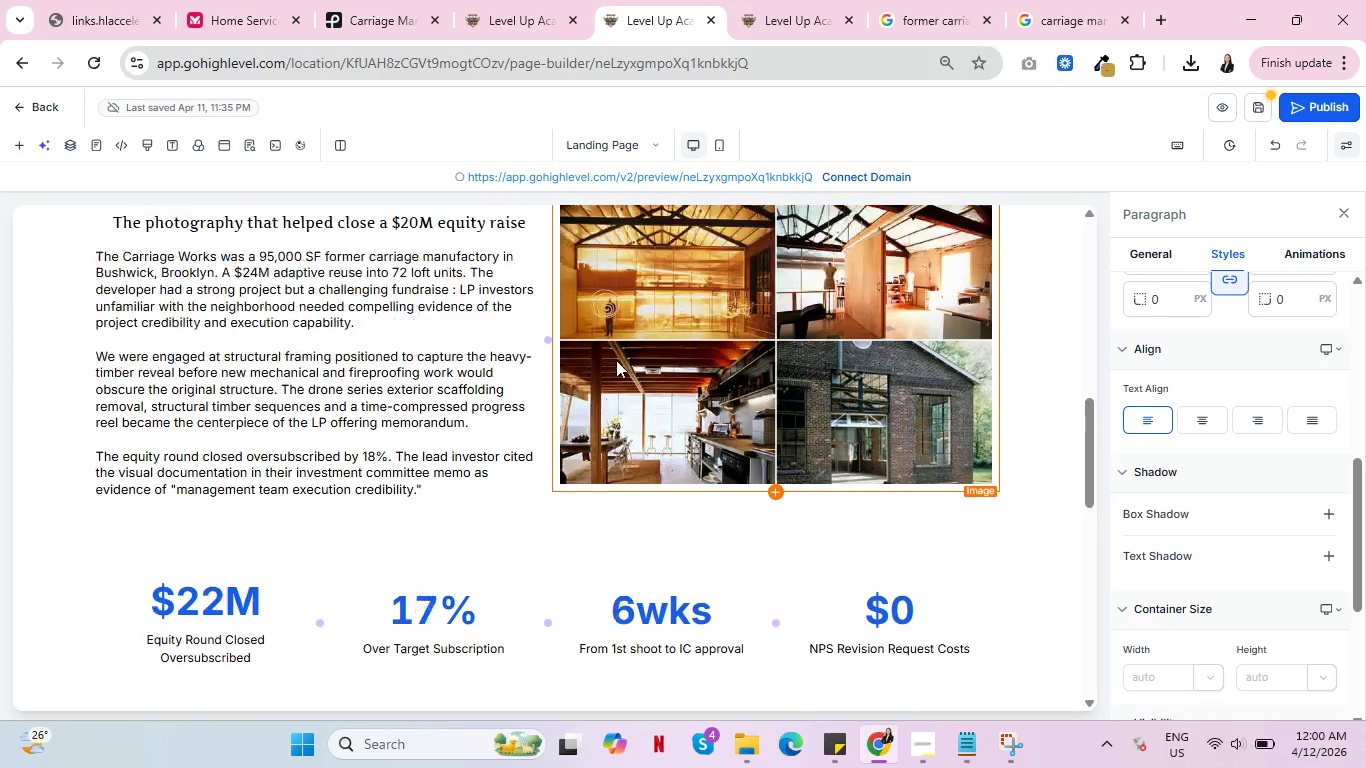 
mouse_move([640, 371])
 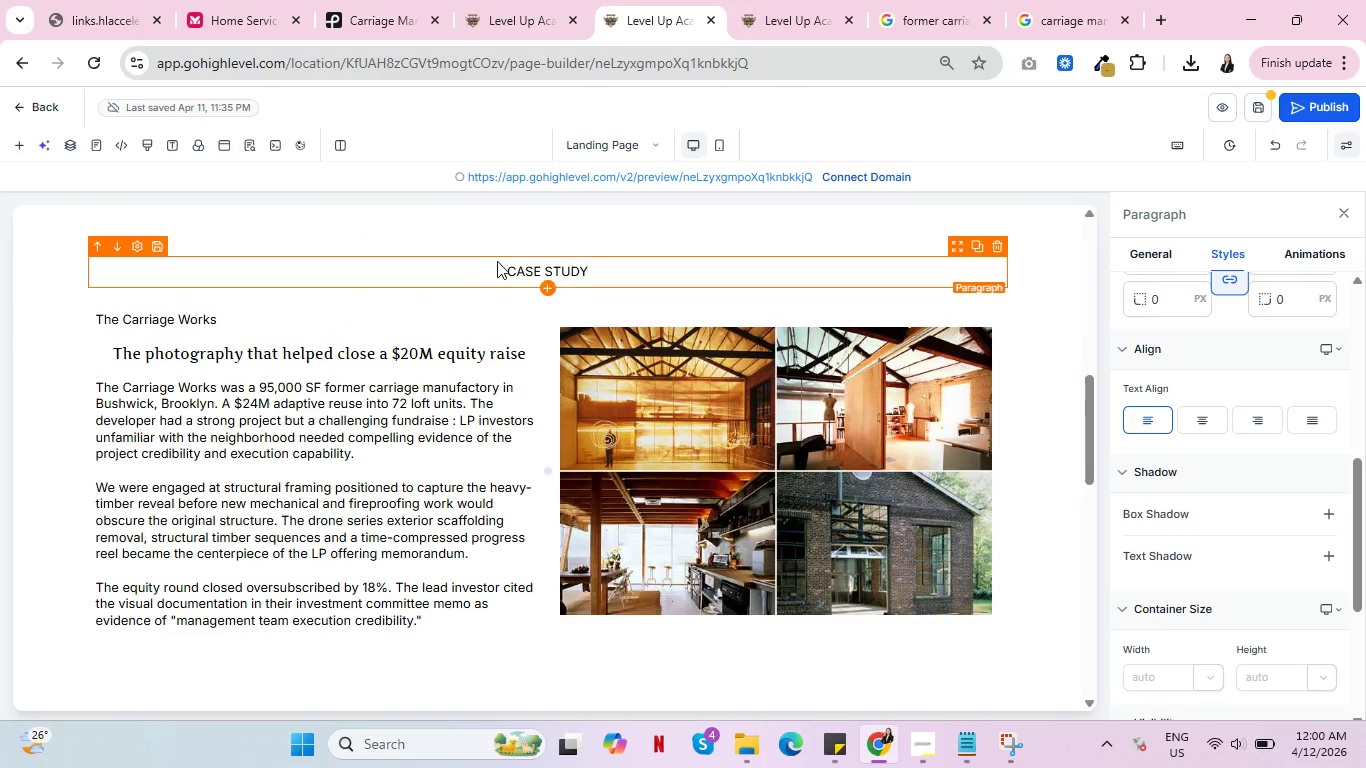 
left_click([500, 265])
 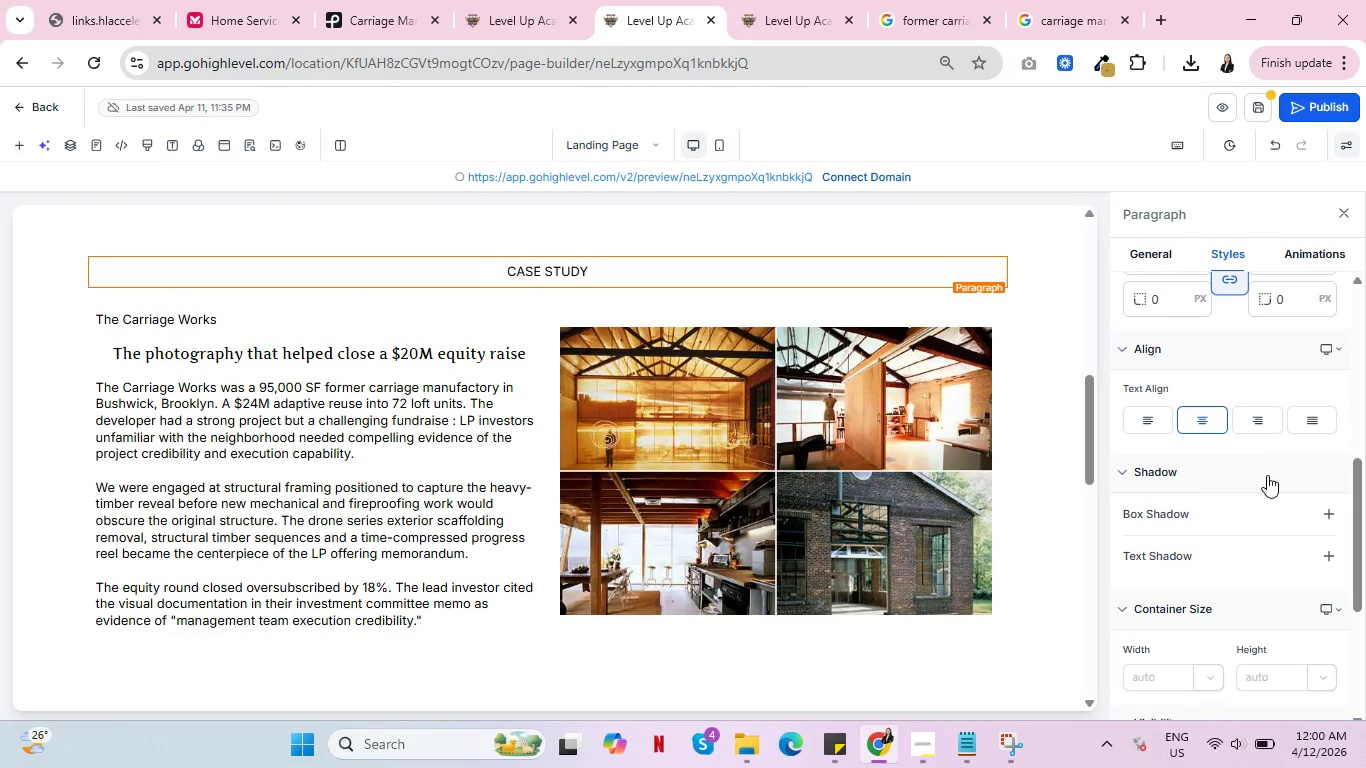 
scroll: coordinate [1277, 494], scroll_direction: down, amount: 1.0
 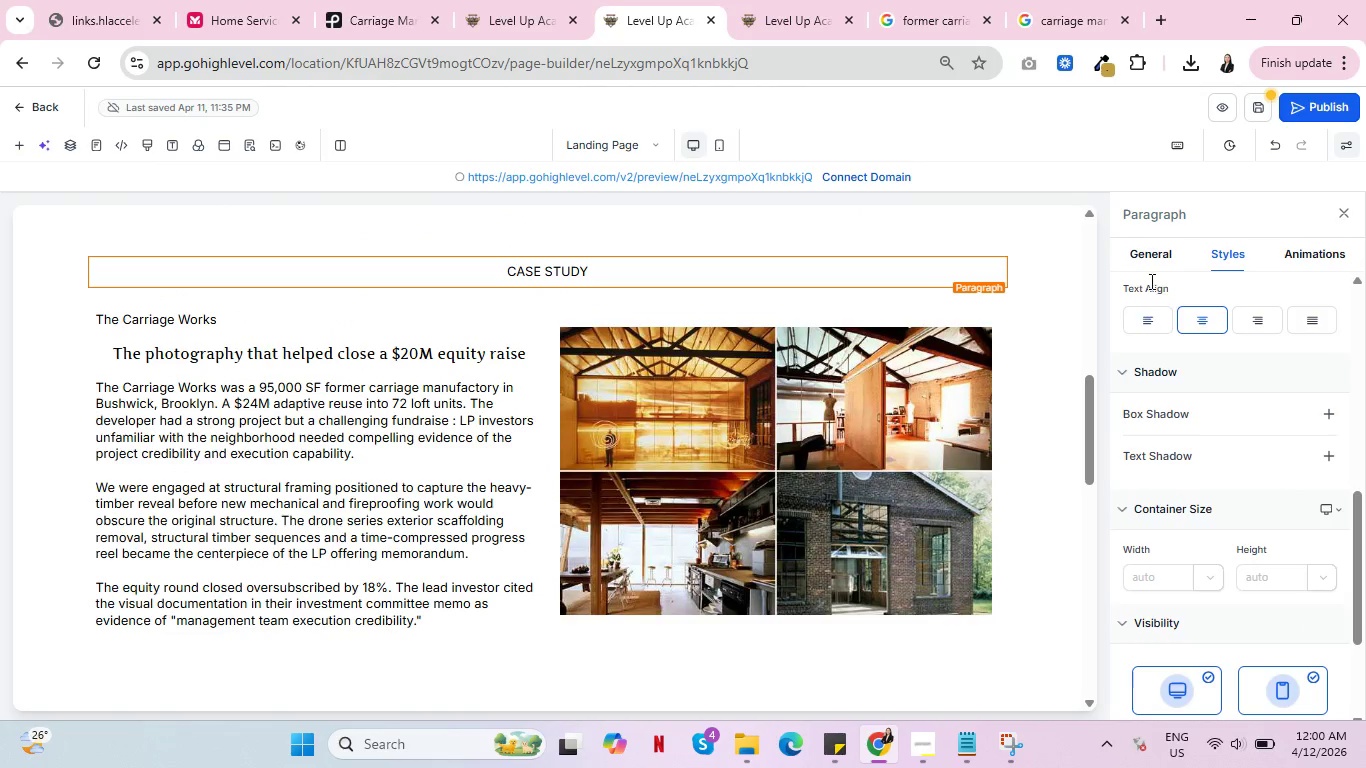 
left_click([1153, 254])
 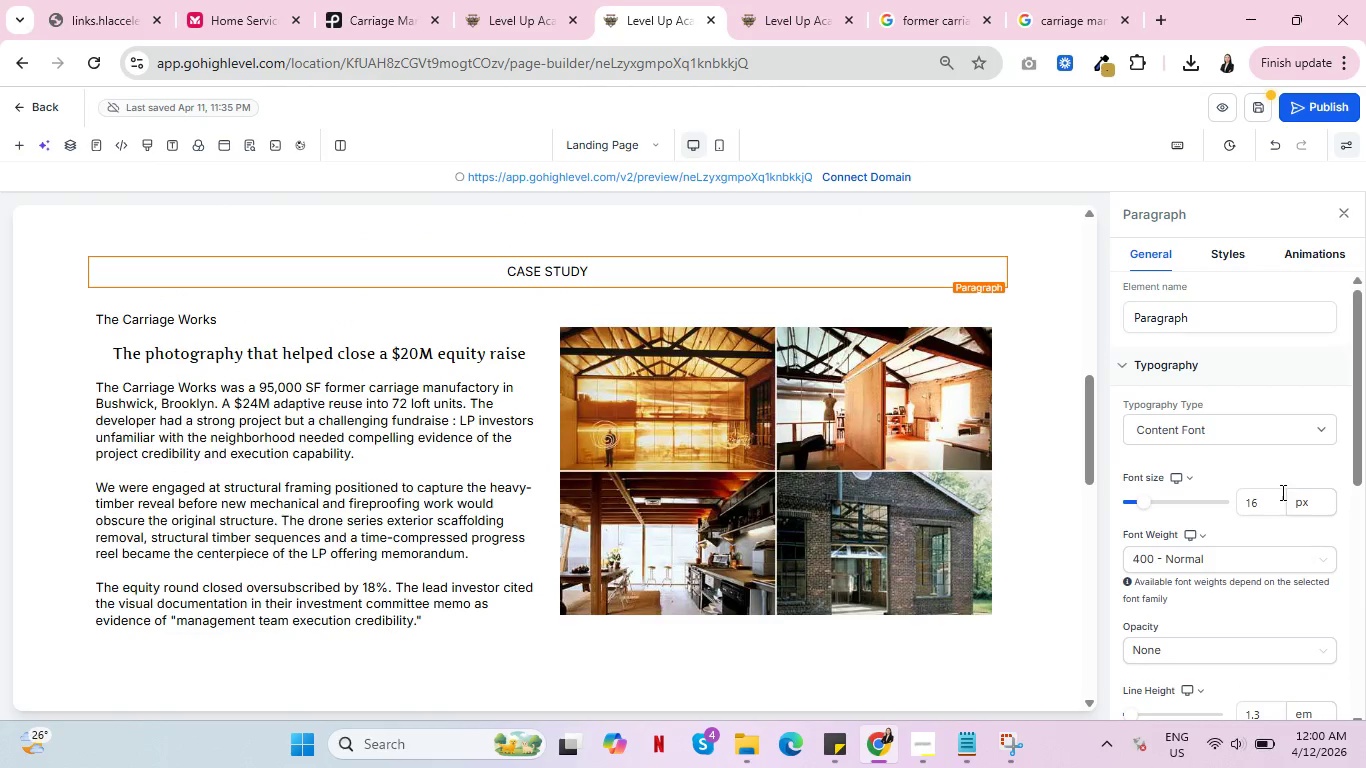 
left_click([1273, 497])
 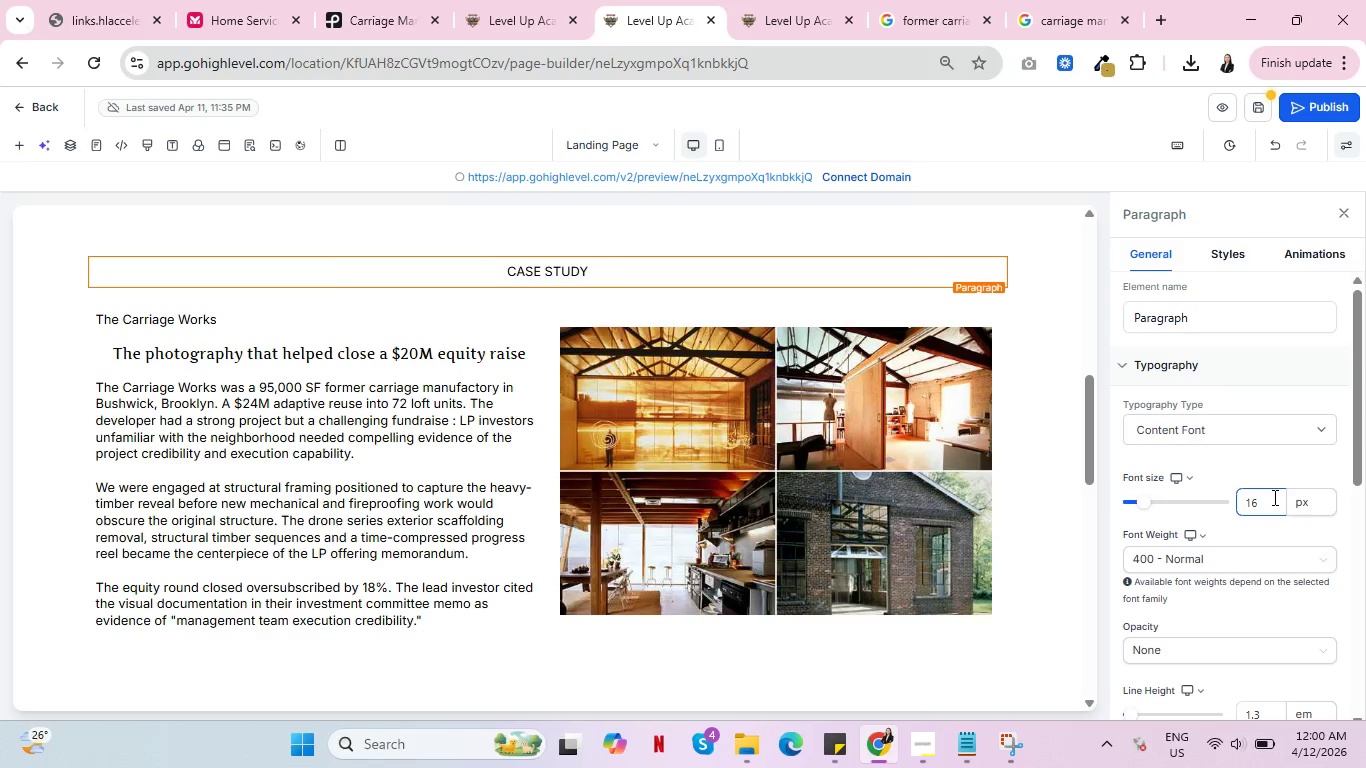 
key(Backspace)
 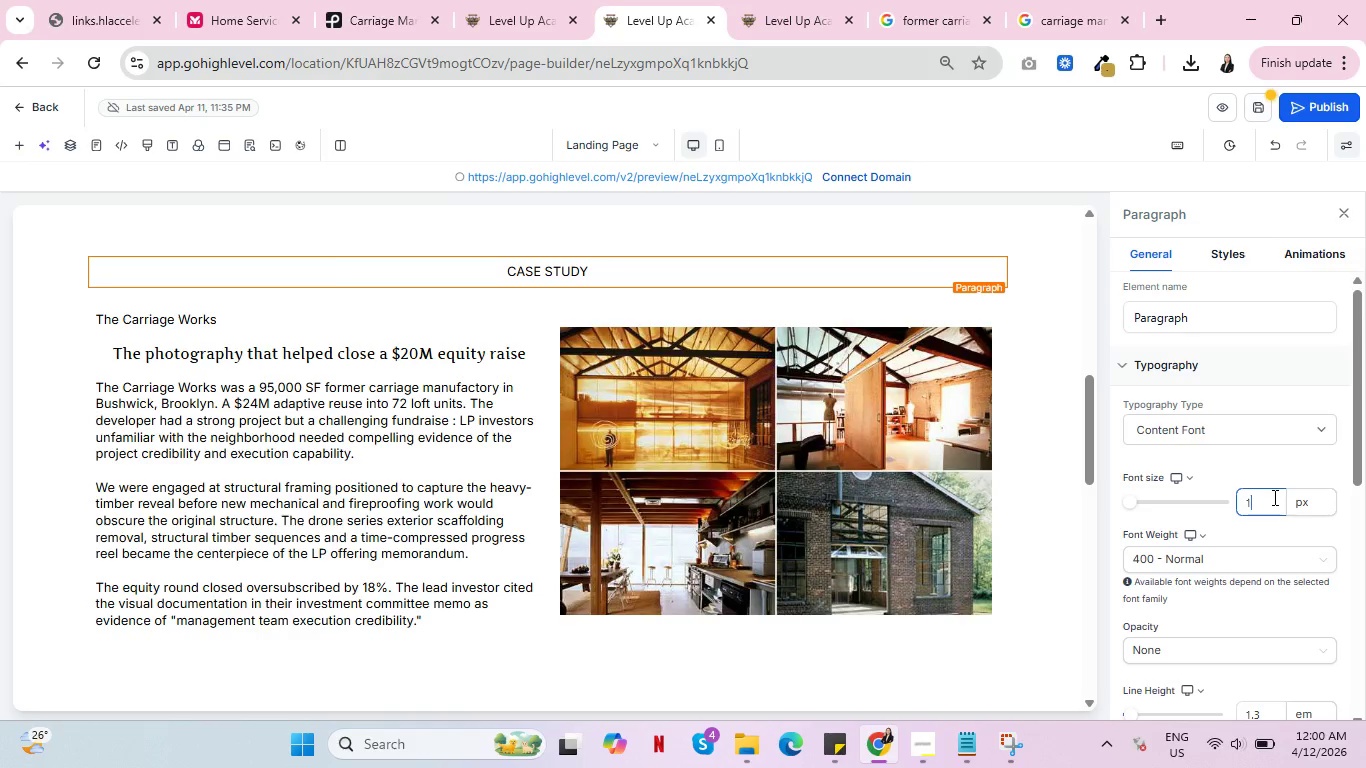 
key(2)
 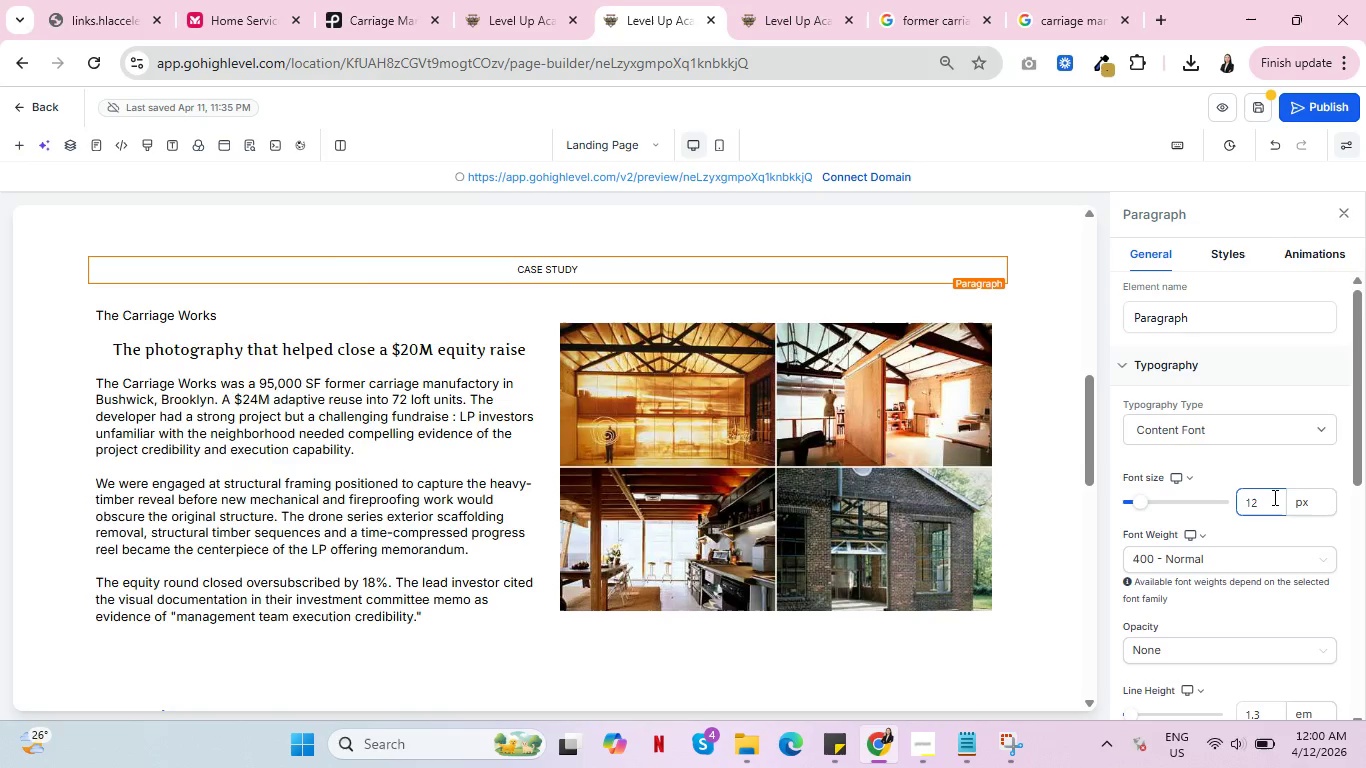 
scroll: coordinate [1248, 455], scroll_direction: down, amount: 3.0
 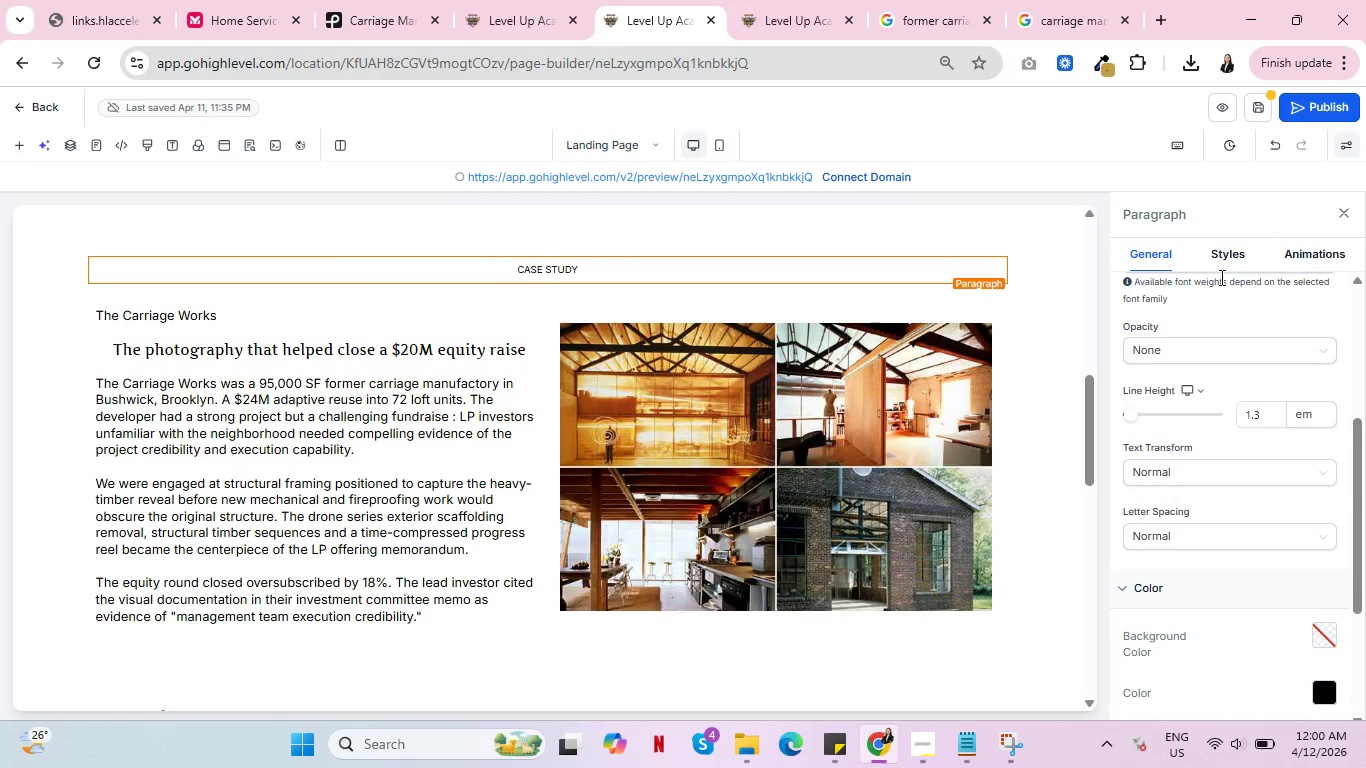 
left_click([1225, 249])
 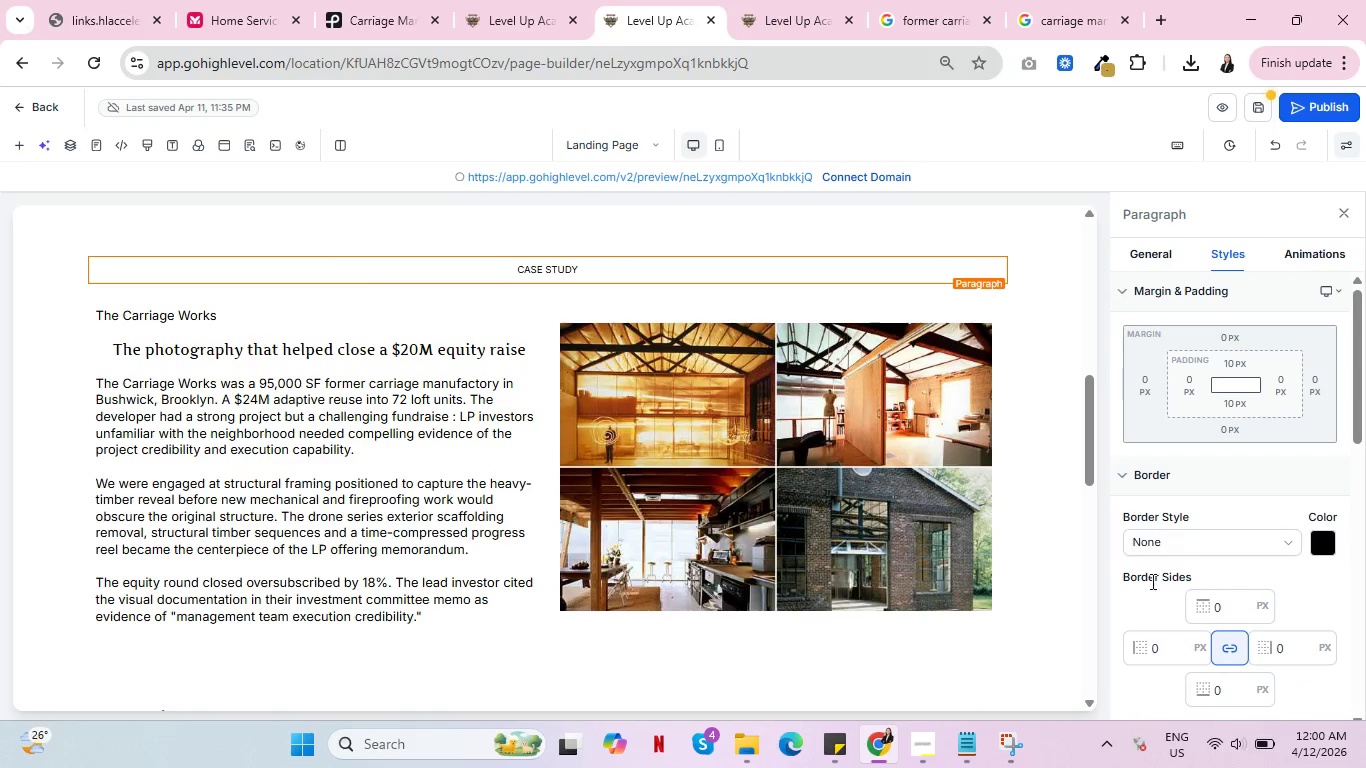 
scroll: coordinate [1219, 557], scroll_direction: down, amount: 3.0
 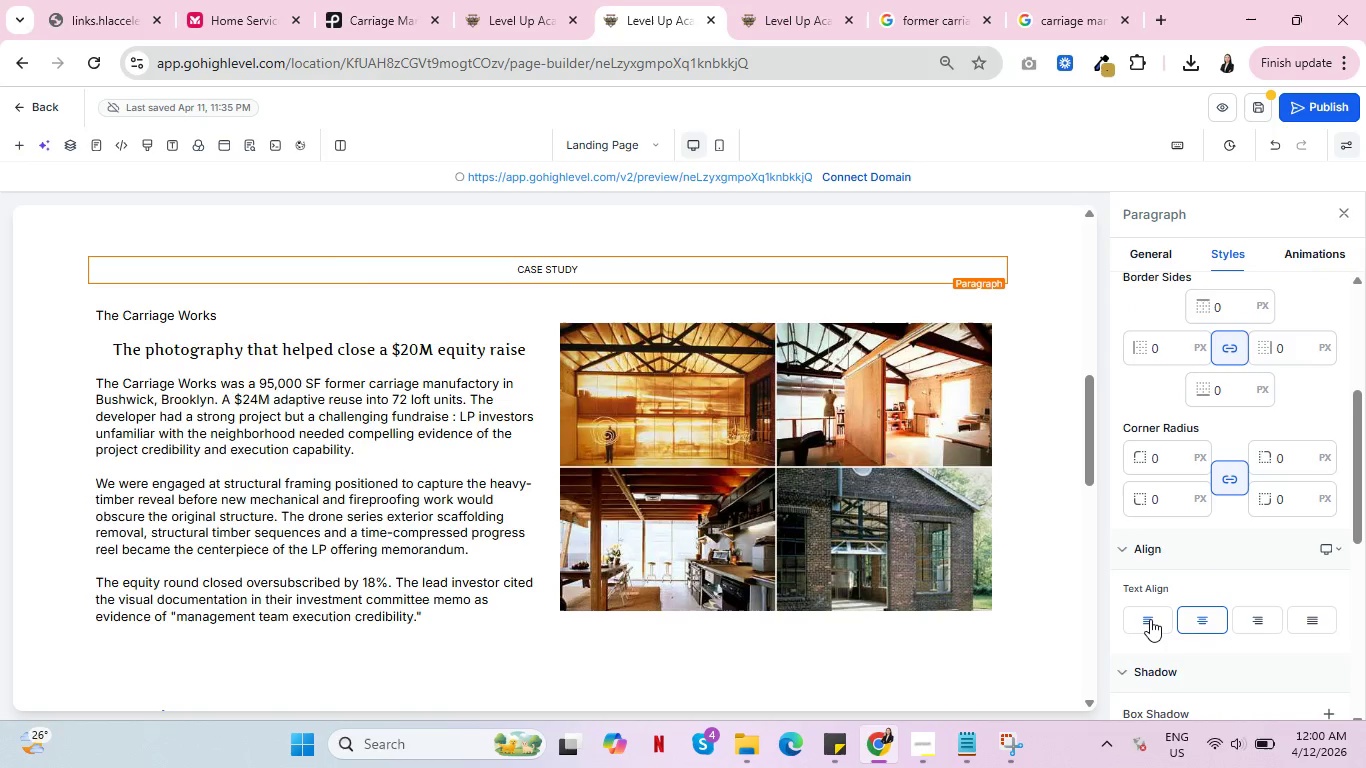 
left_click([1150, 619])
 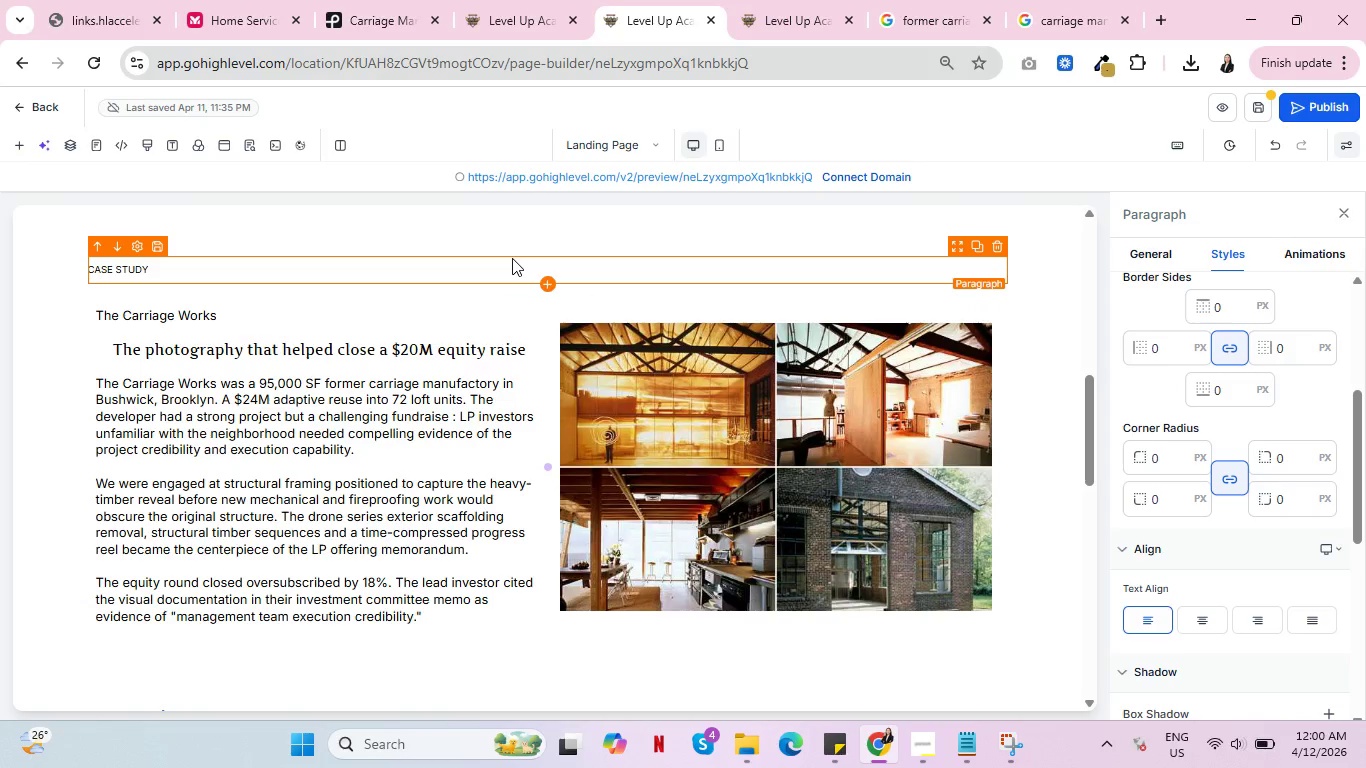 
wait(9.39)
 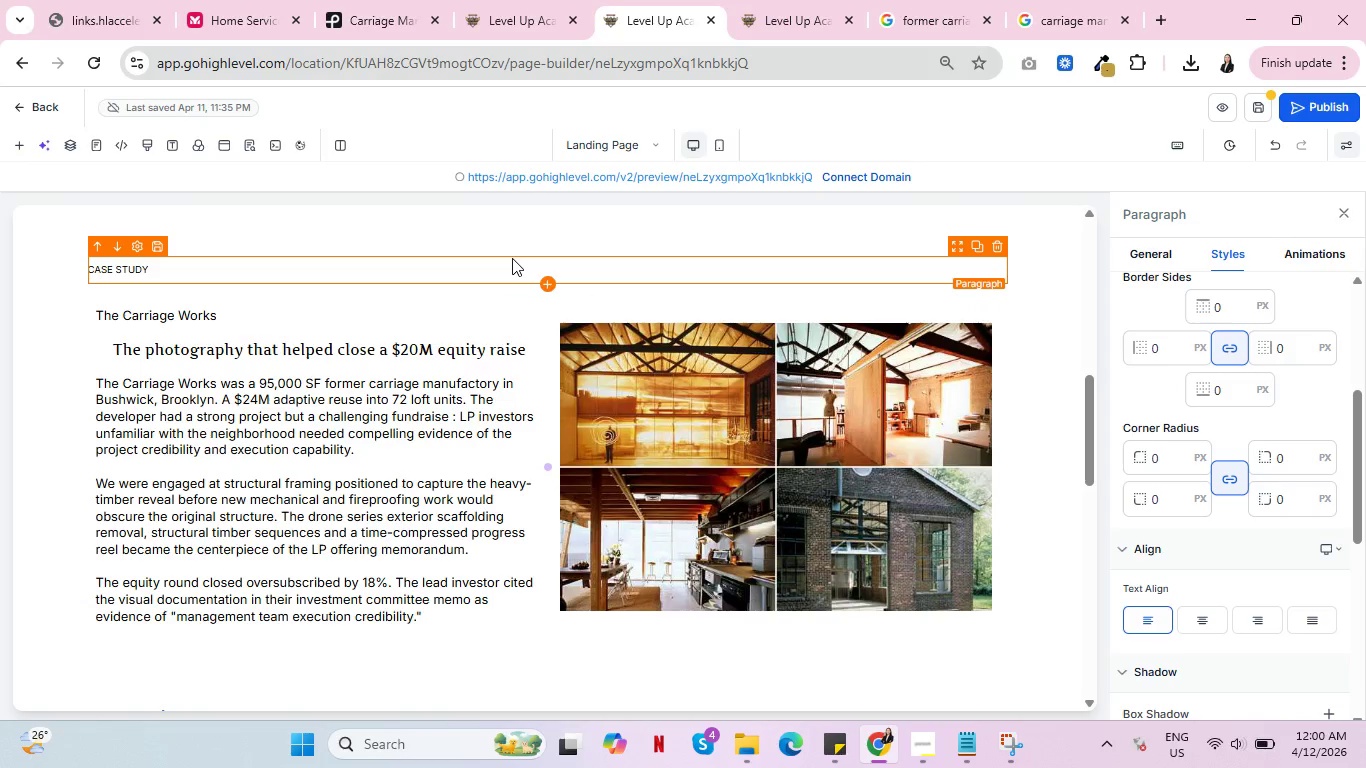 
scroll: coordinate [941, 355], scroll_direction: down, amount: 5.0
 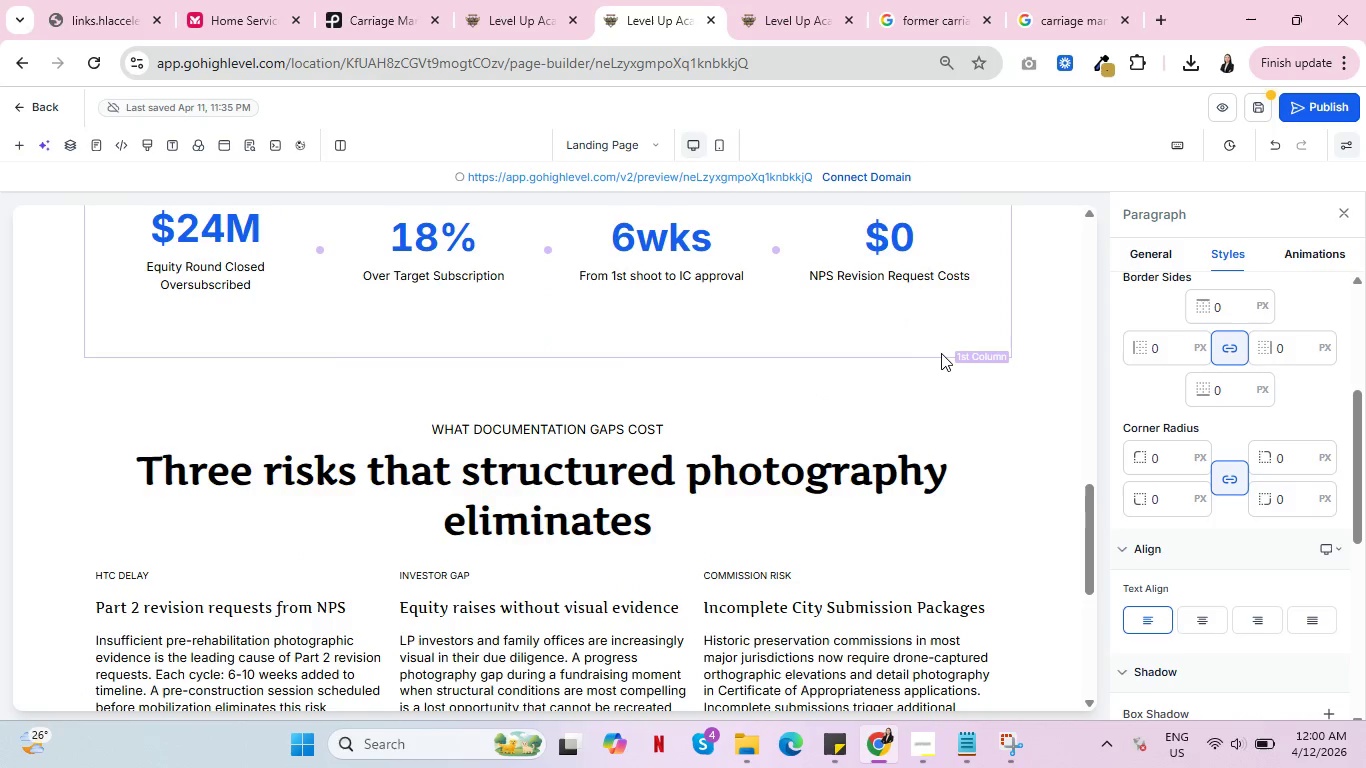 
scroll: coordinate [942, 351], scroll_direction: up, amount: 4.0
 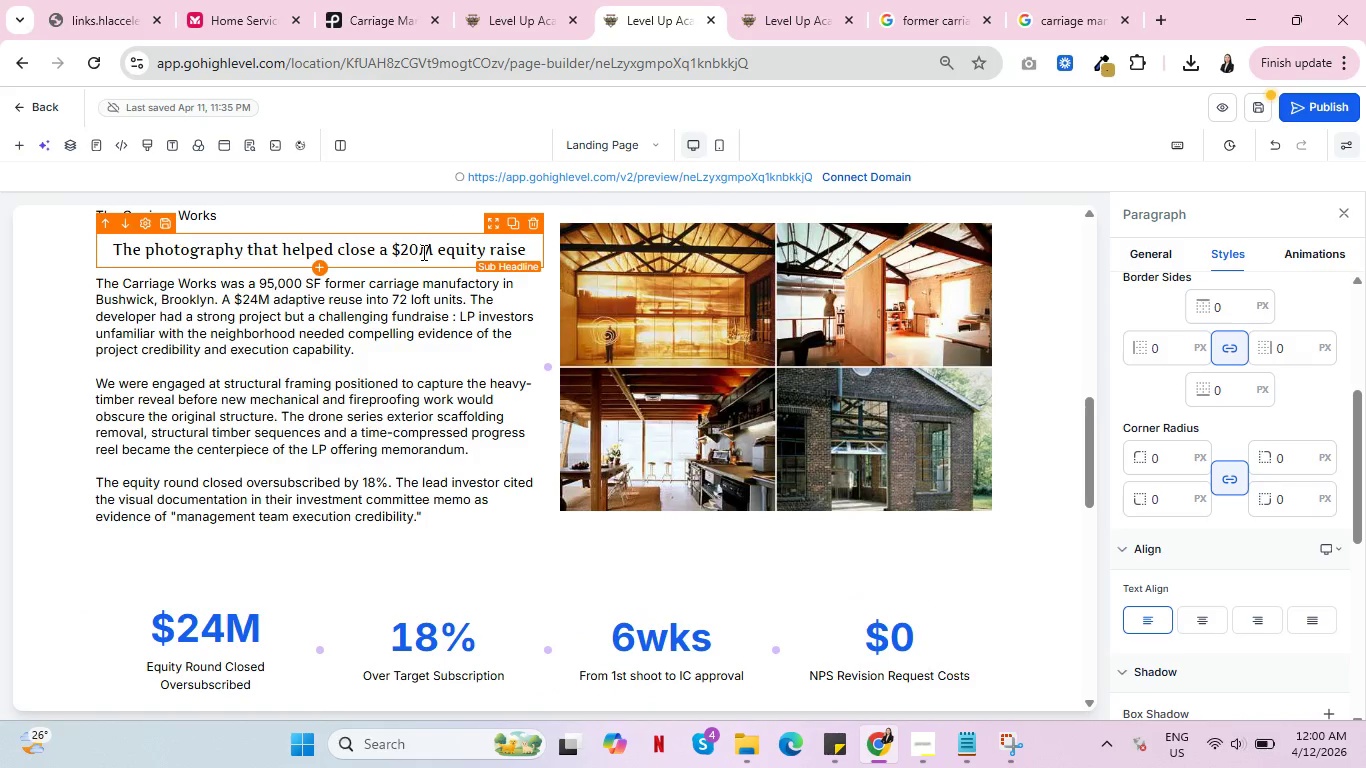 
left_click([415, 247])
 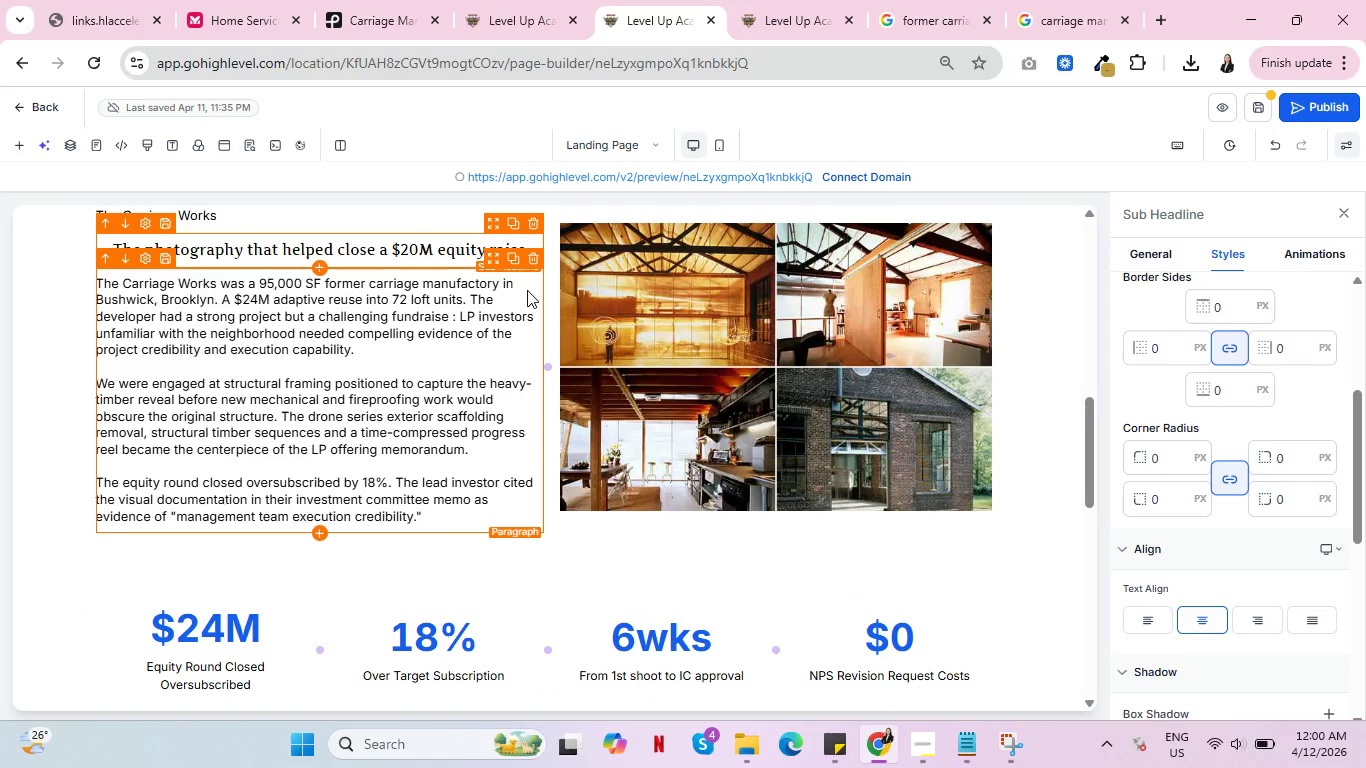 
key(Backspace)
 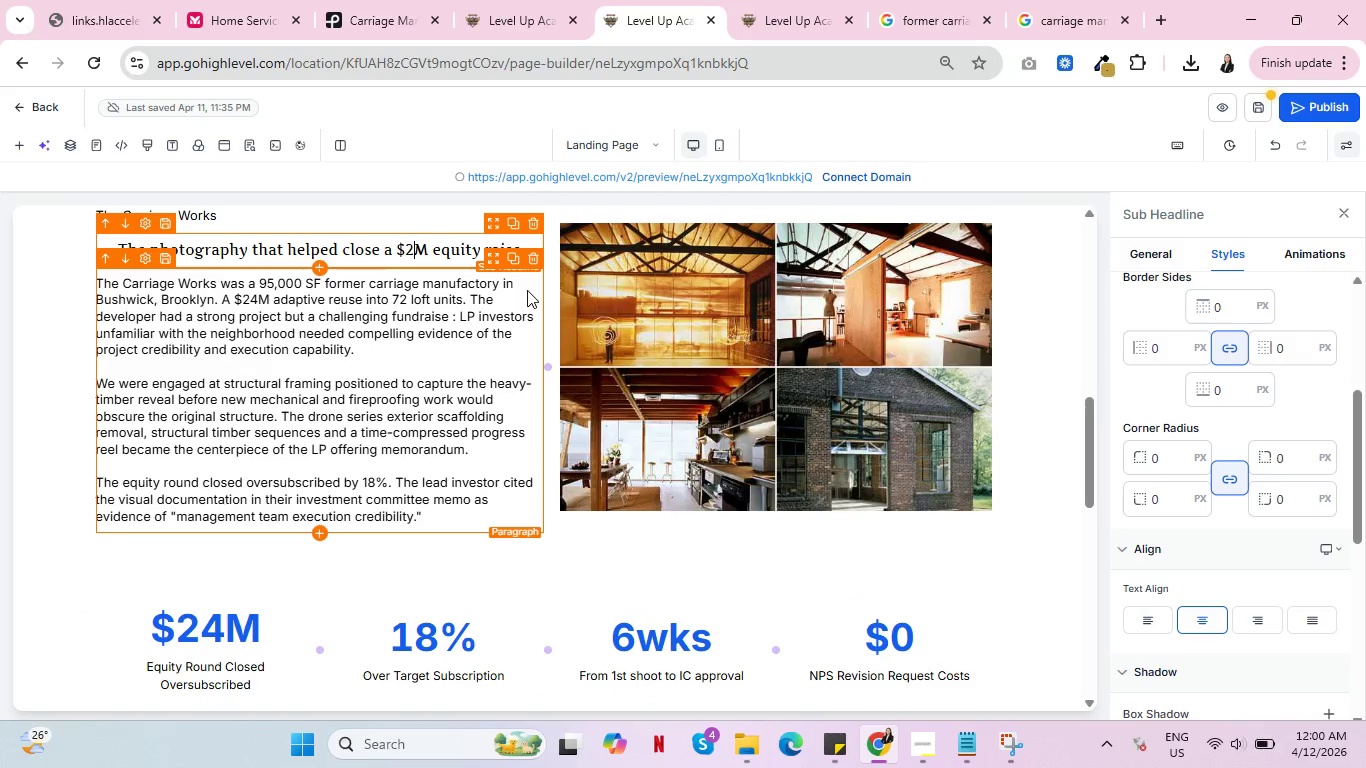 
key(4)
 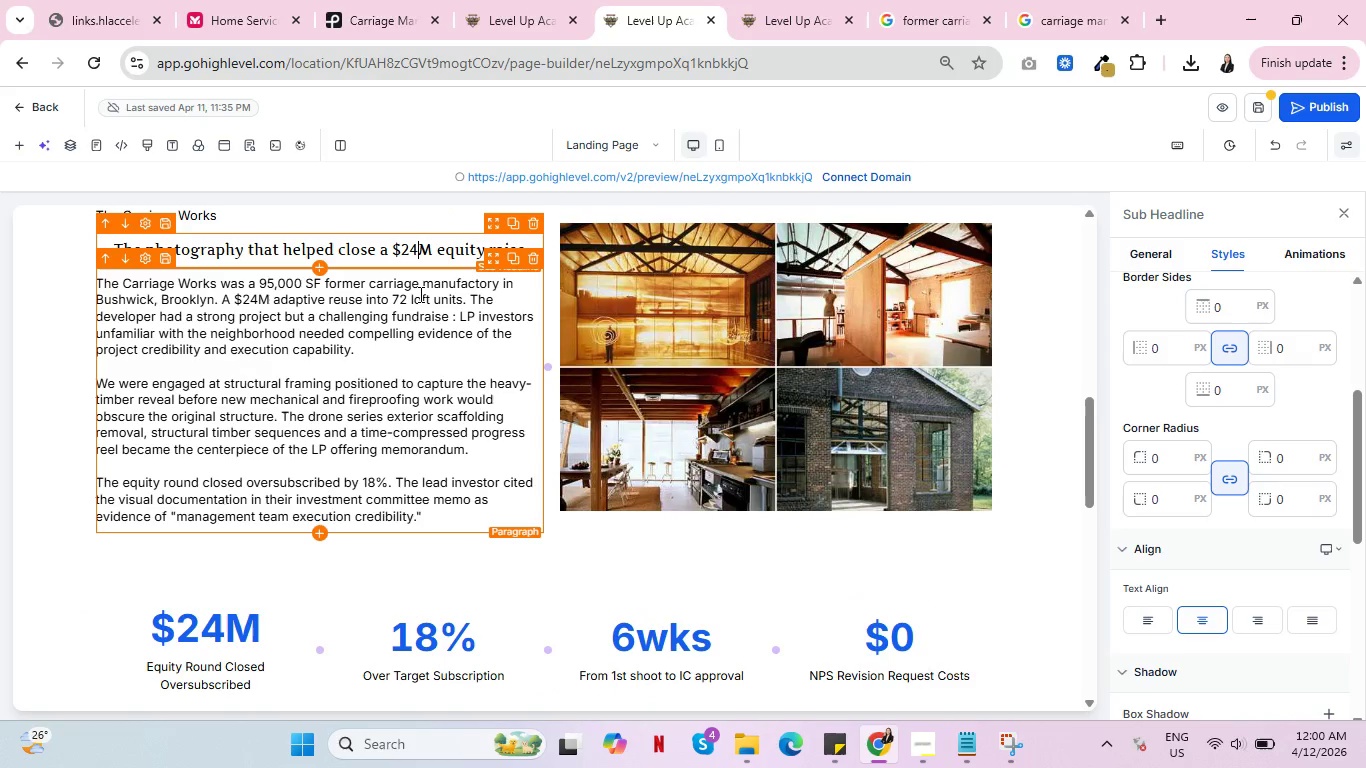 
left_click([351, 369])
 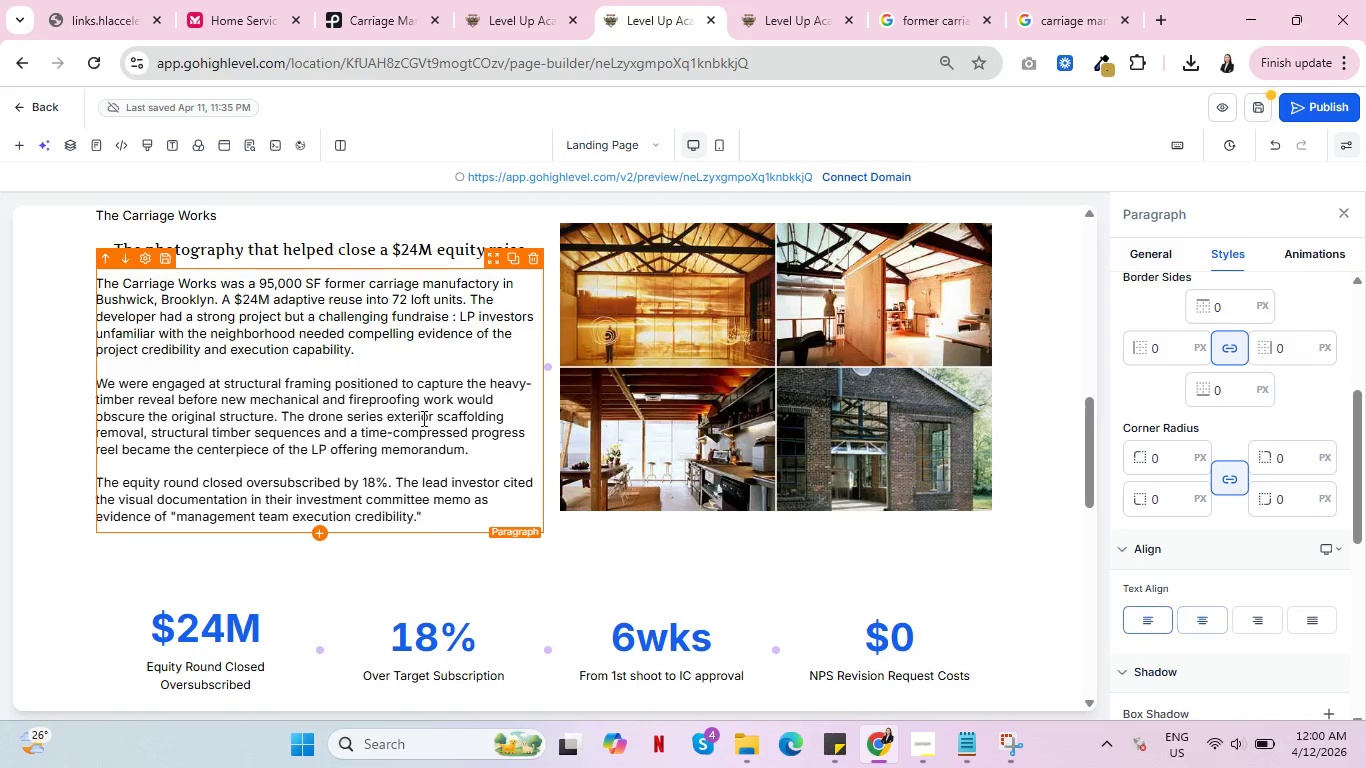 
scroll: coordinate [569, 357], scroll_direction: down, amount: 5.0
 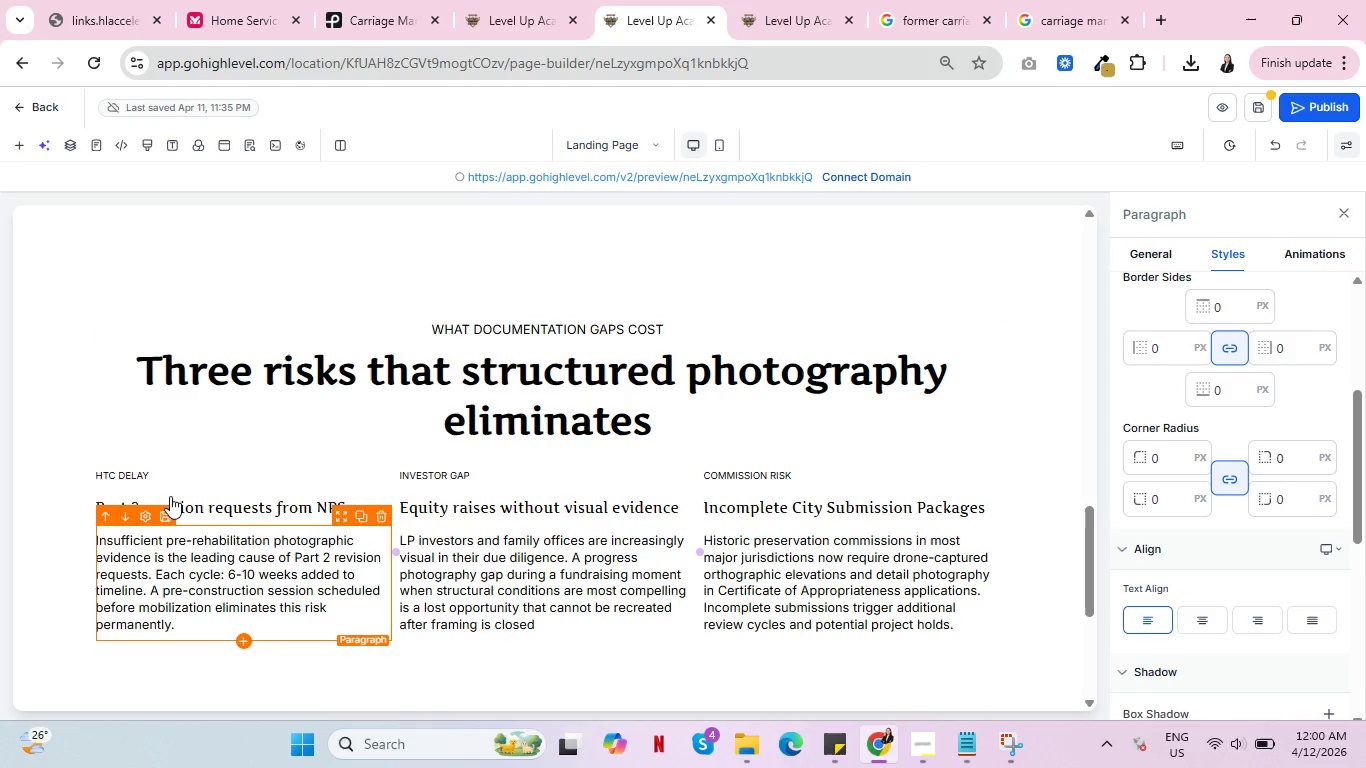 
left_click([212, 456])
 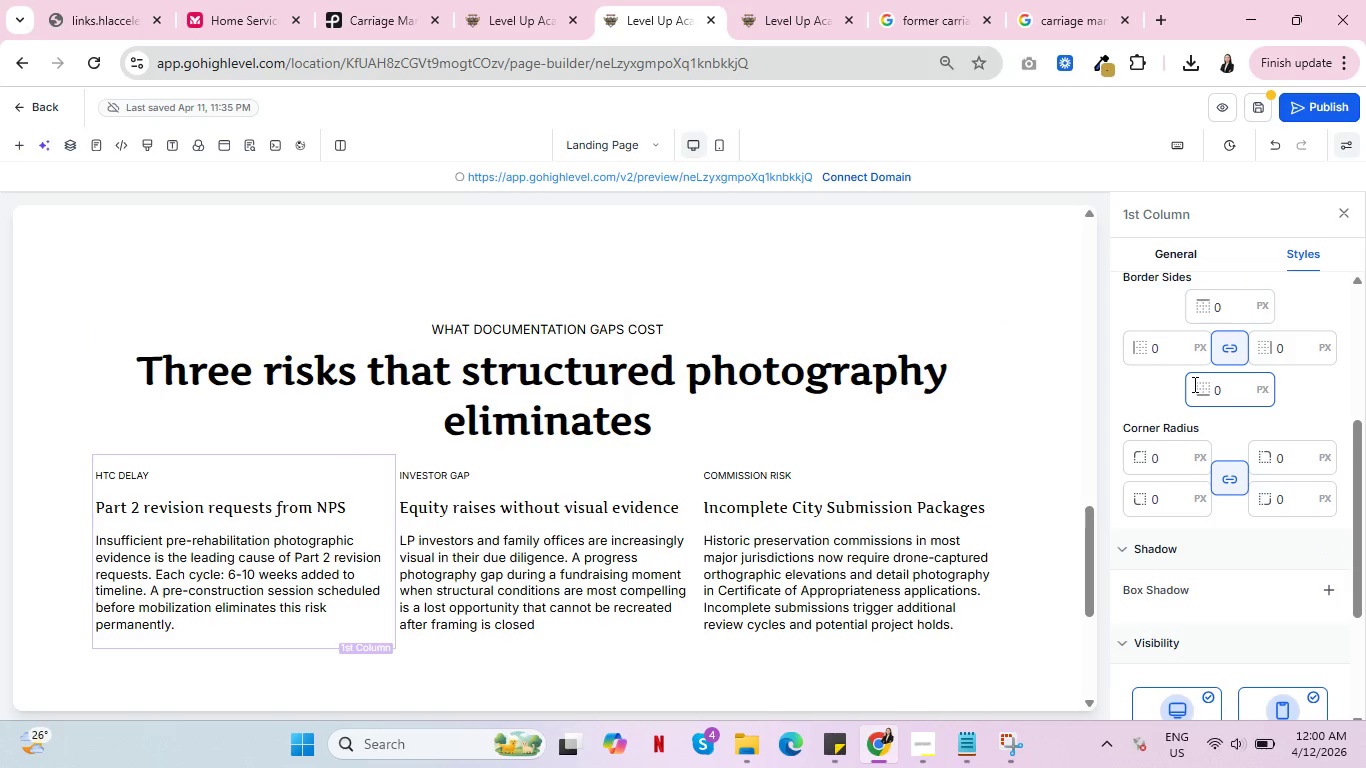 
wait(6.64)
 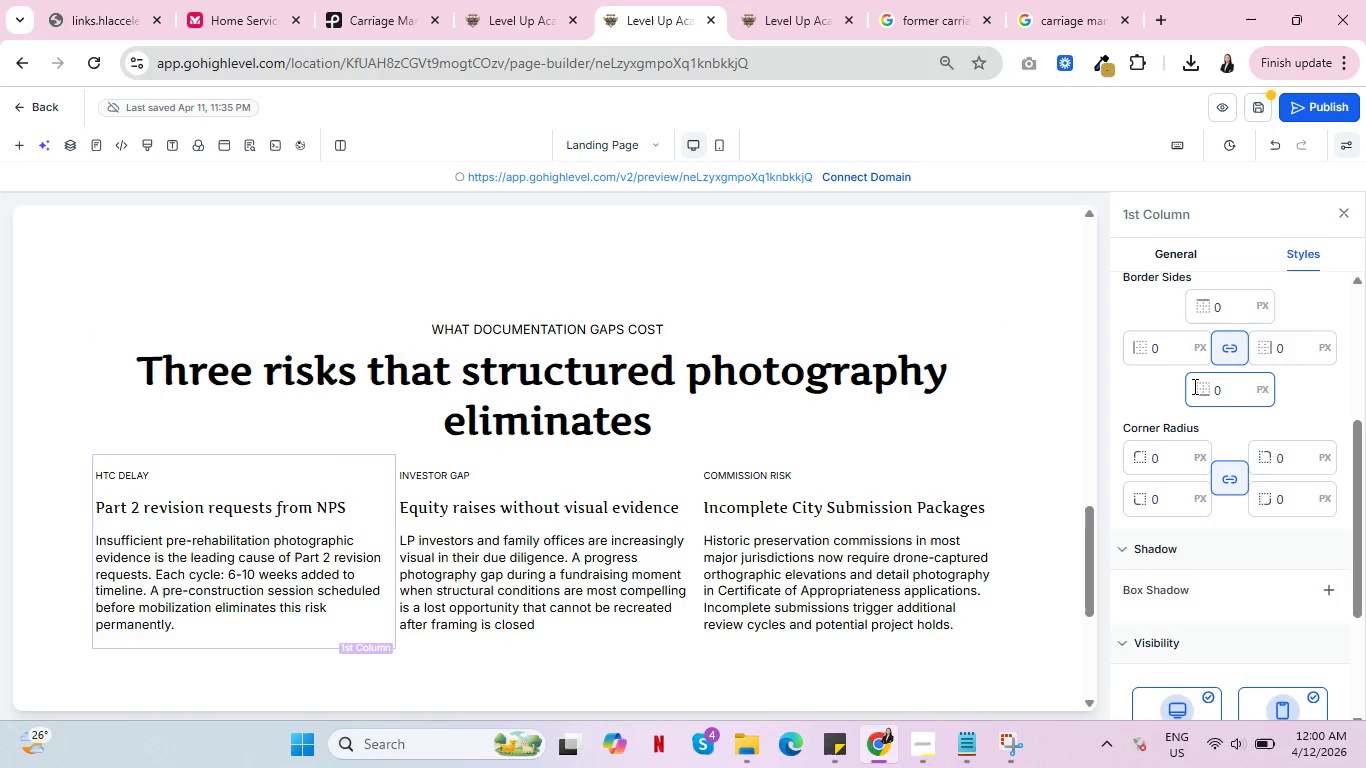 
scroll: coordinate [1226, 386], scroll_direction: down, amount: 4.0
 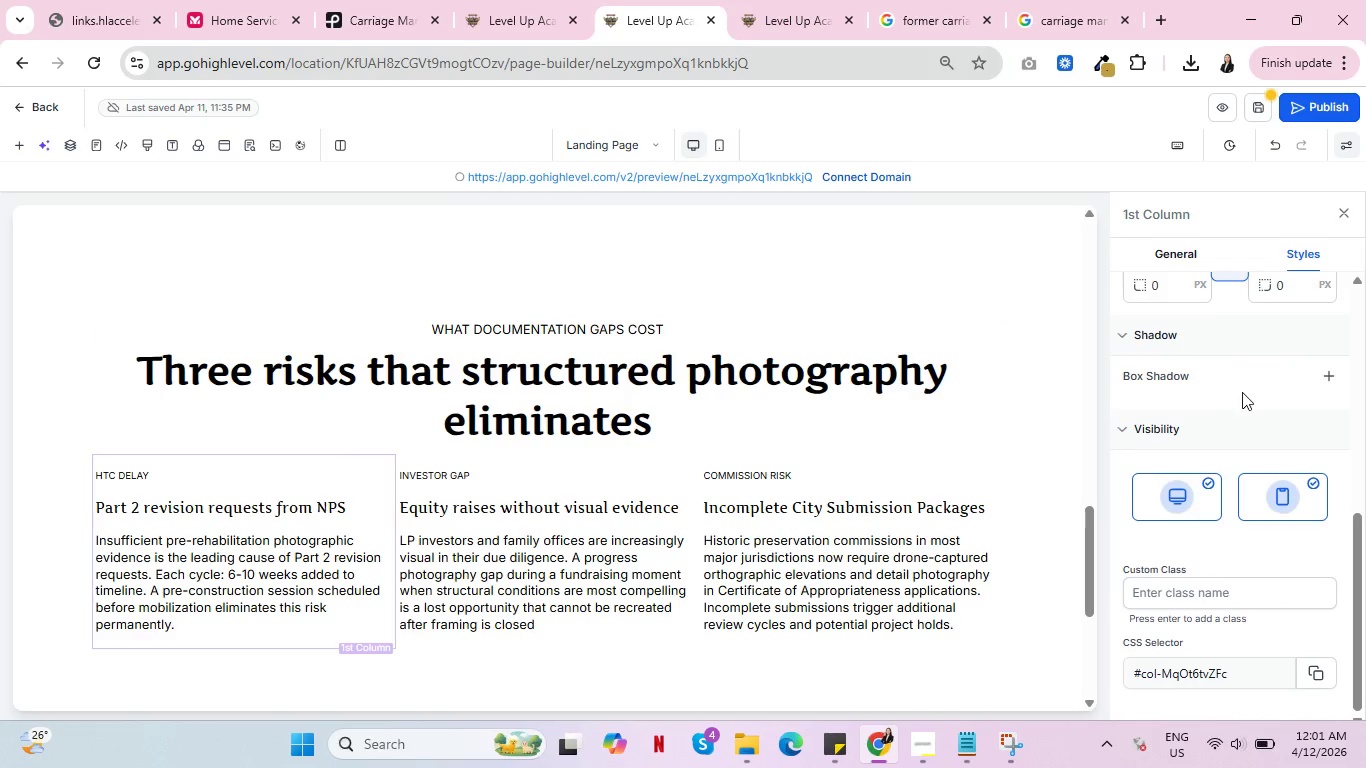 
scroll: coordinate [1241, 393], scroll_direction: up, amount: 8.0
 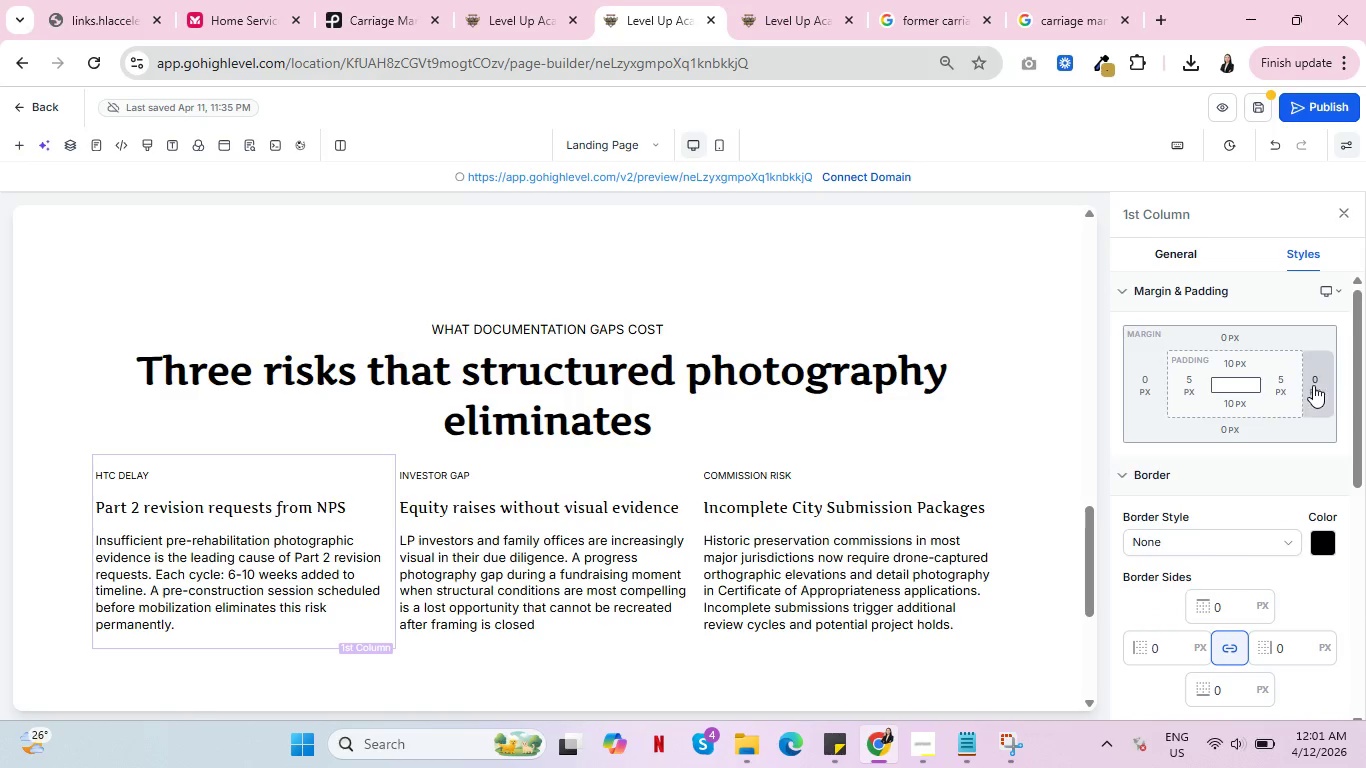 
left_click([1315, 385])
 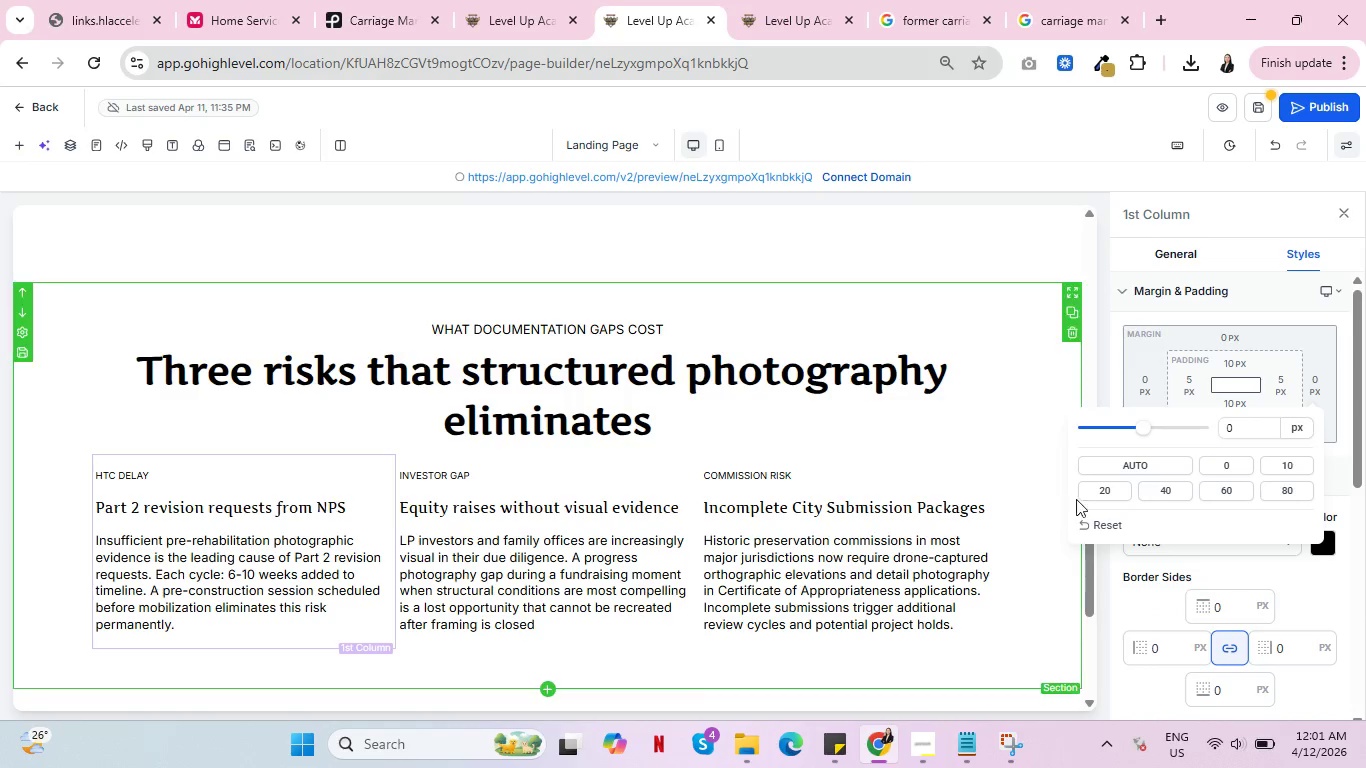 
left_click([1103, 496])
 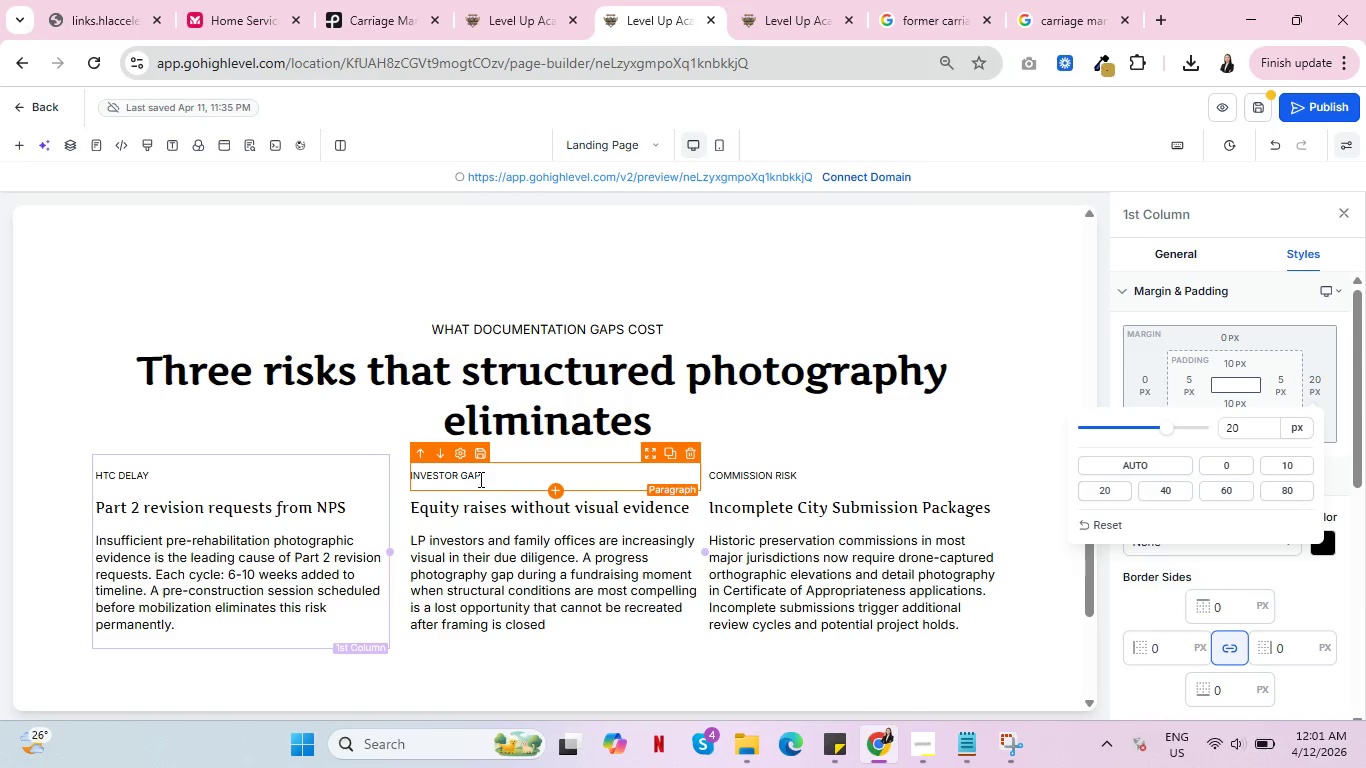 
wait(5.64)
 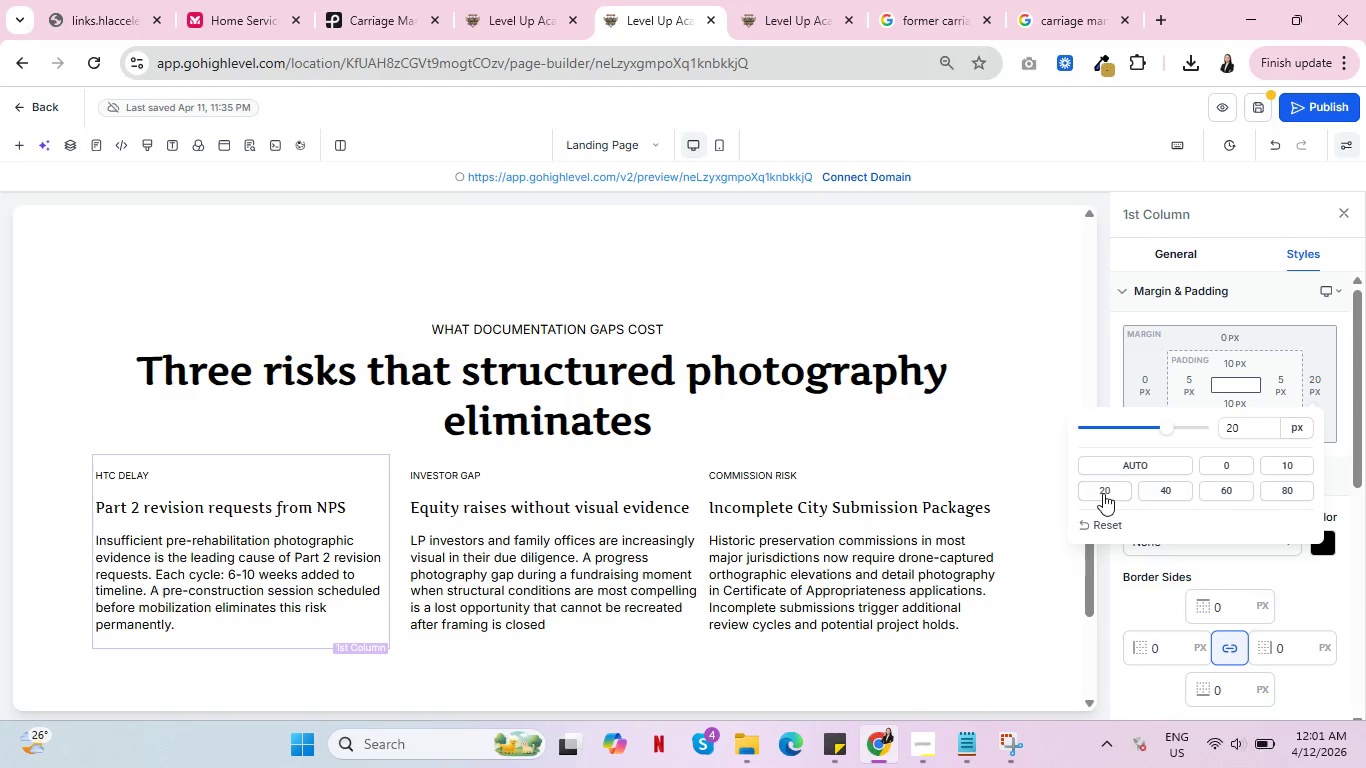 
left_click([408, 475])
 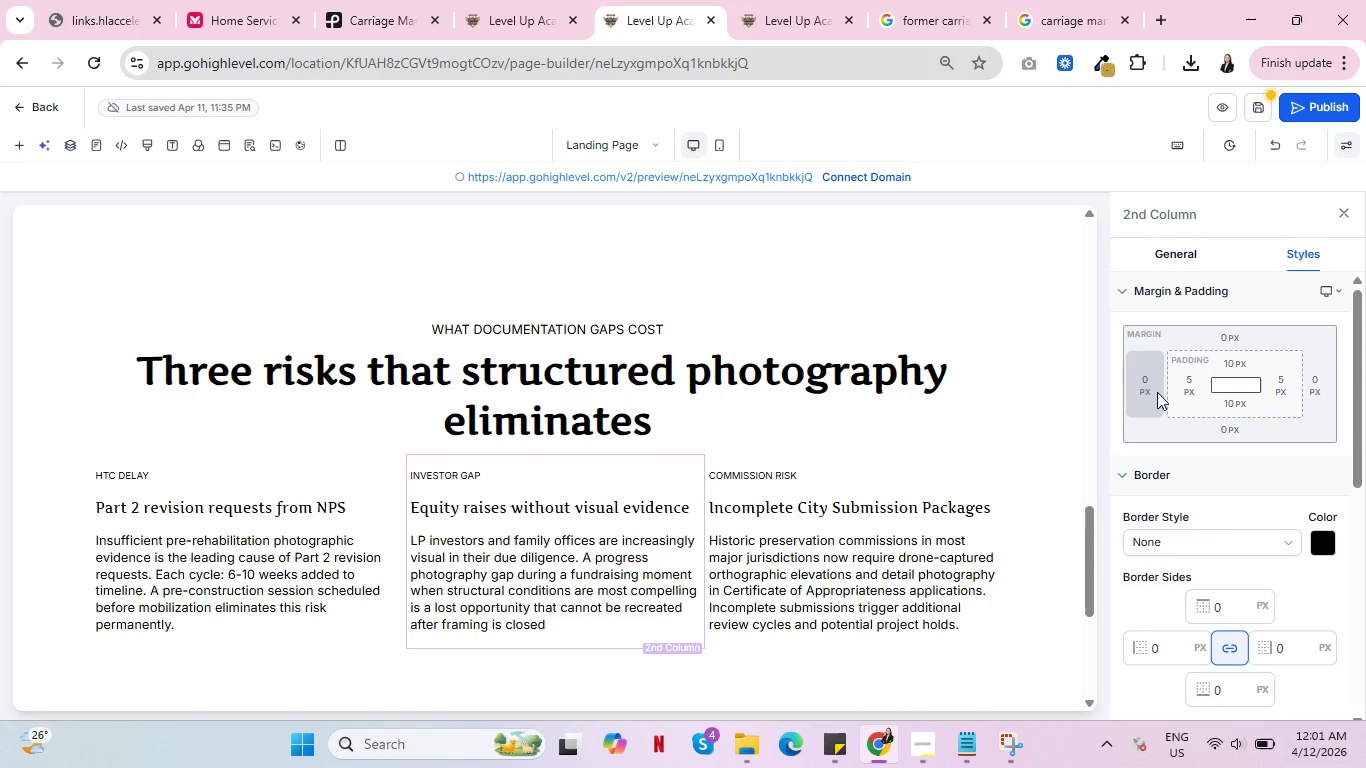 
left_click([1324, 389])
 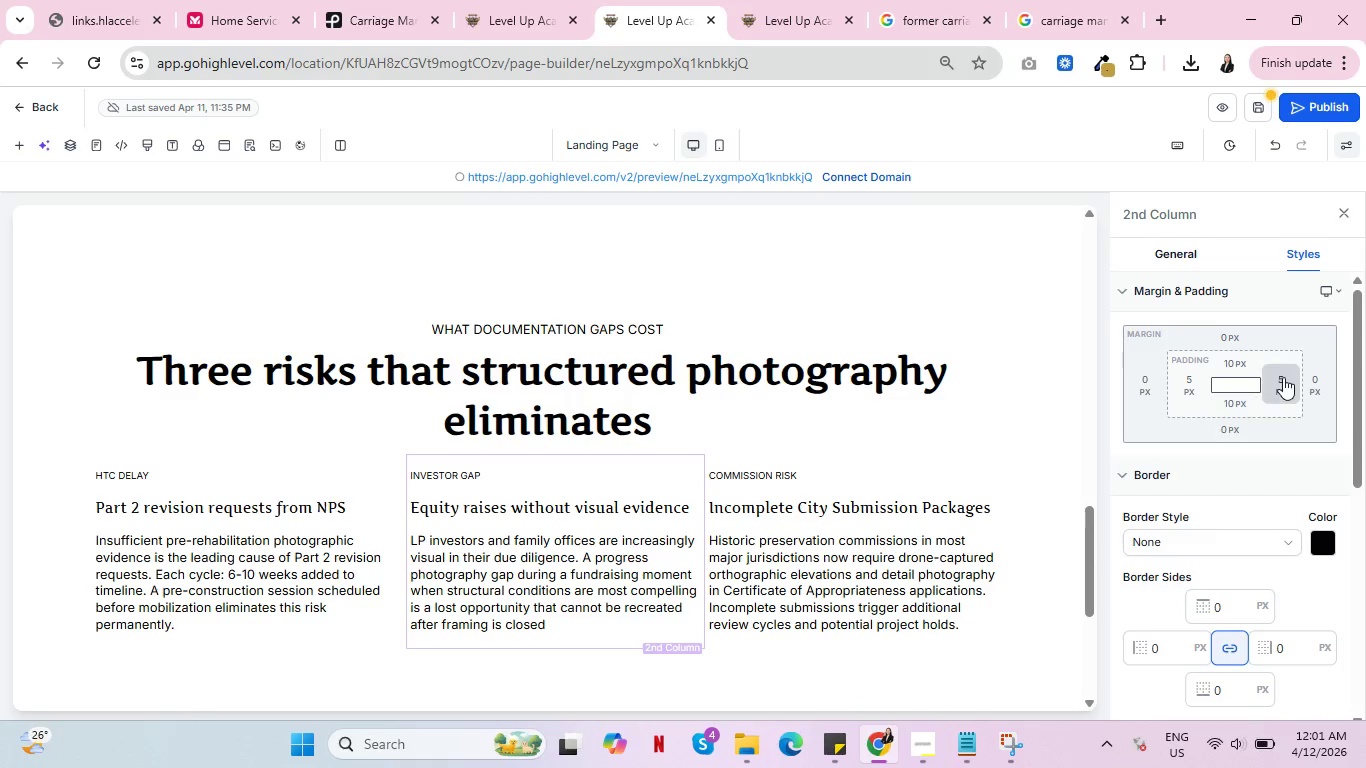 
left_click([1316, 376])
 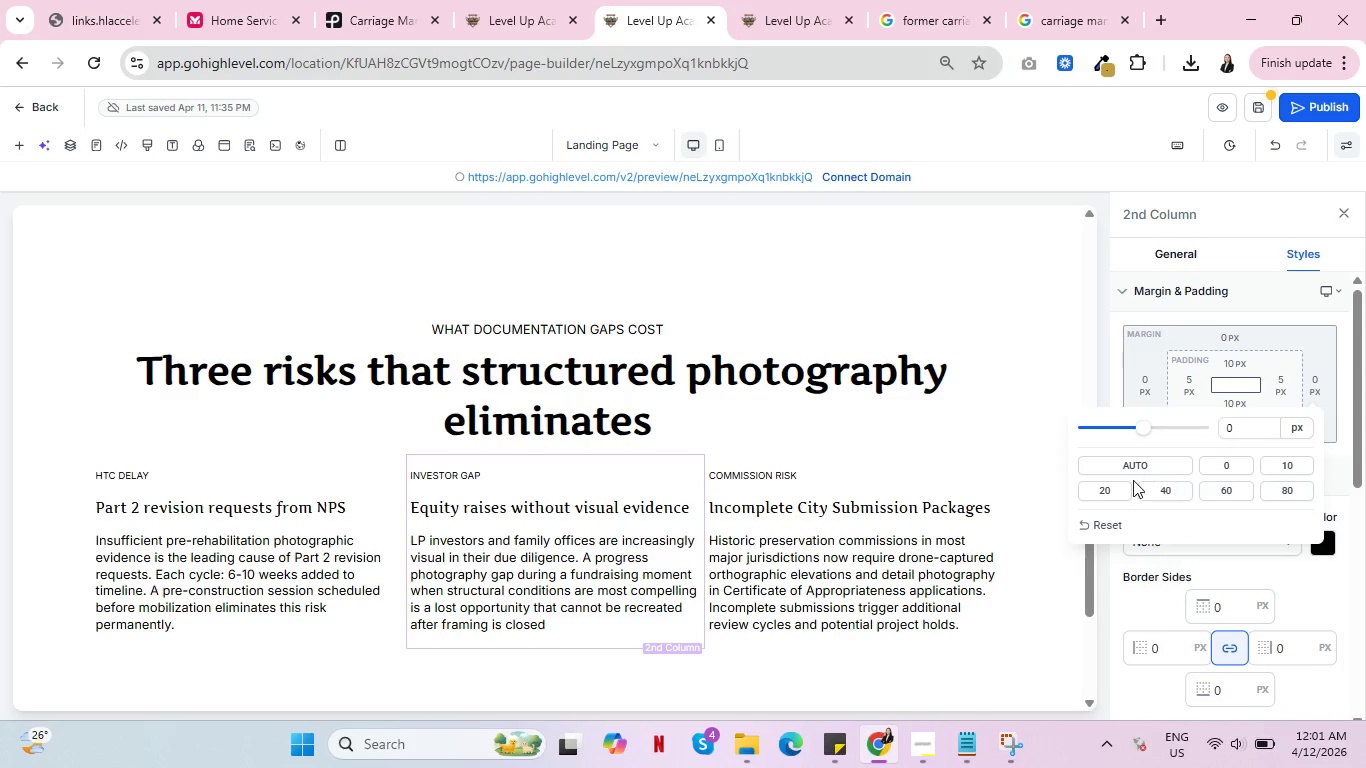 
left_click([1121, 486])
 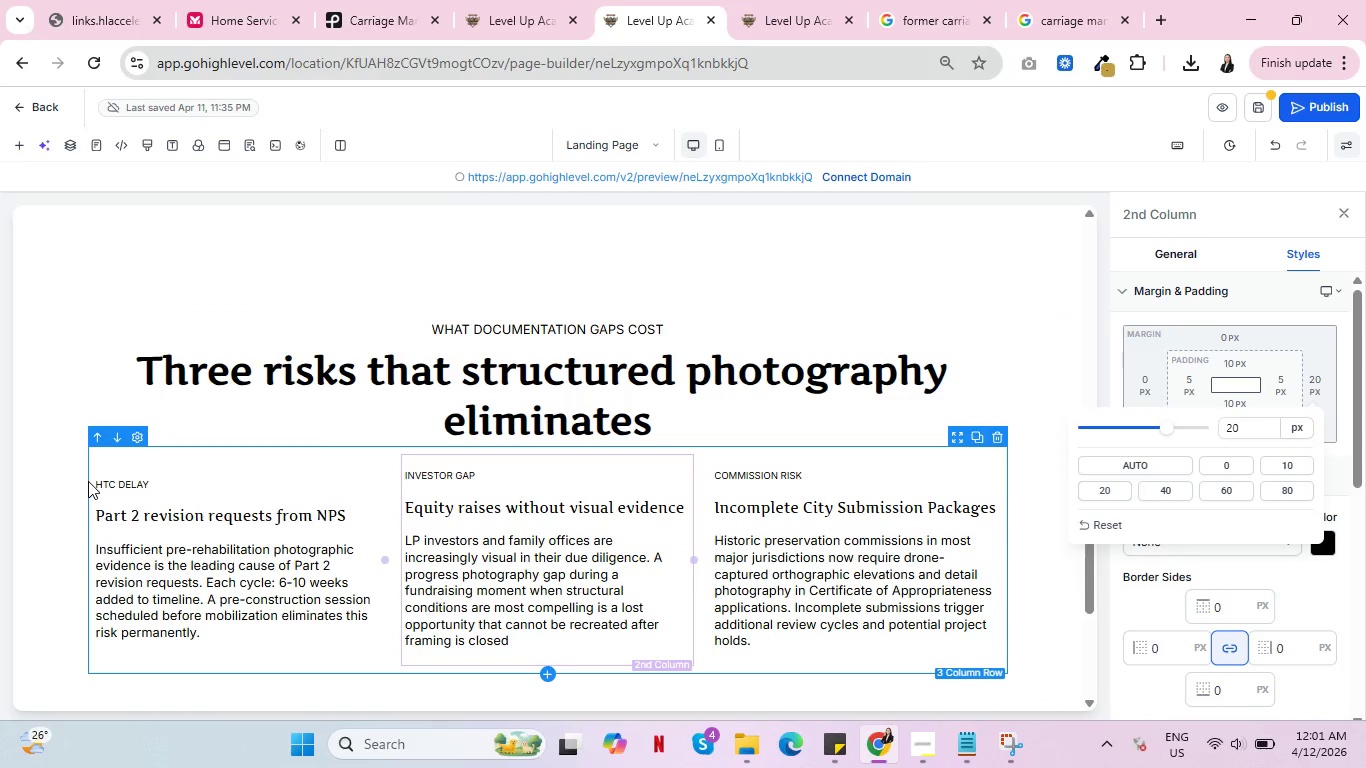 
wait(6.7)
 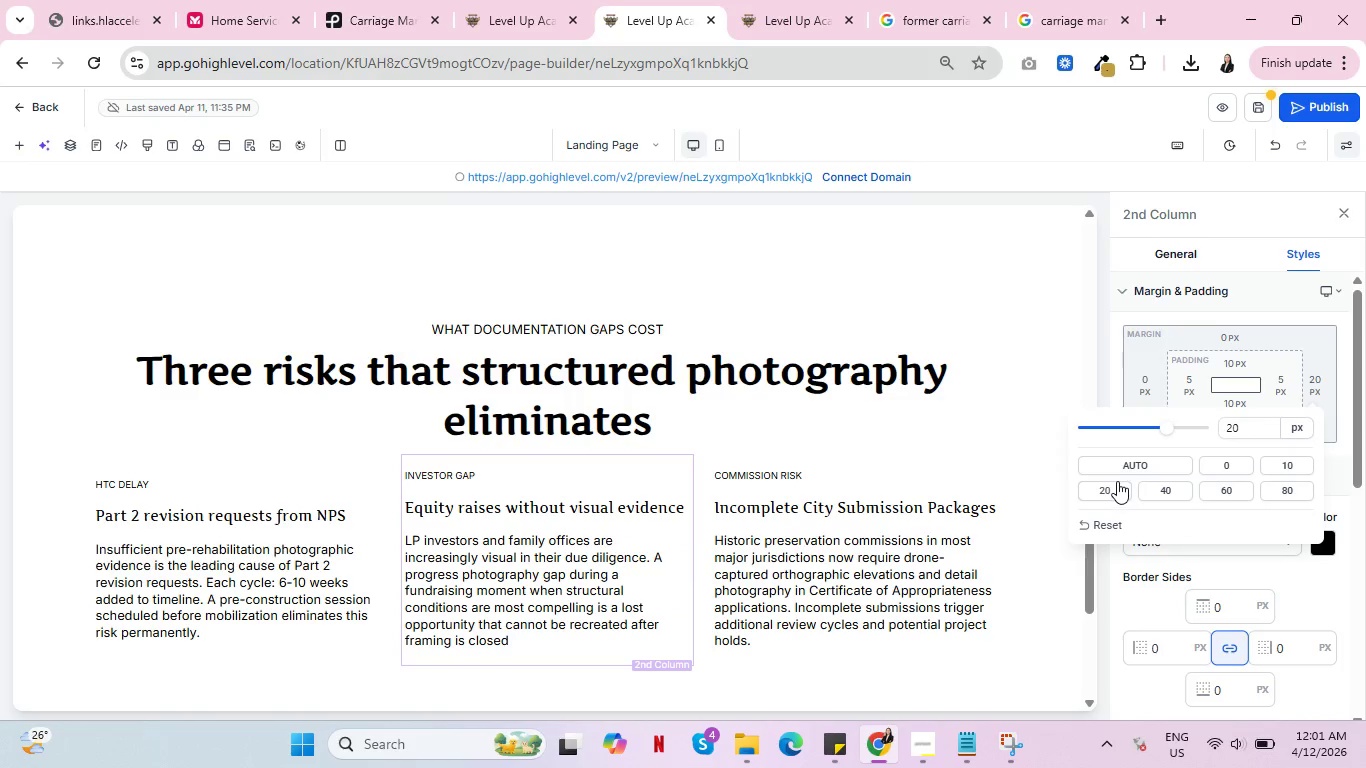 
left_click([1173, 252])
 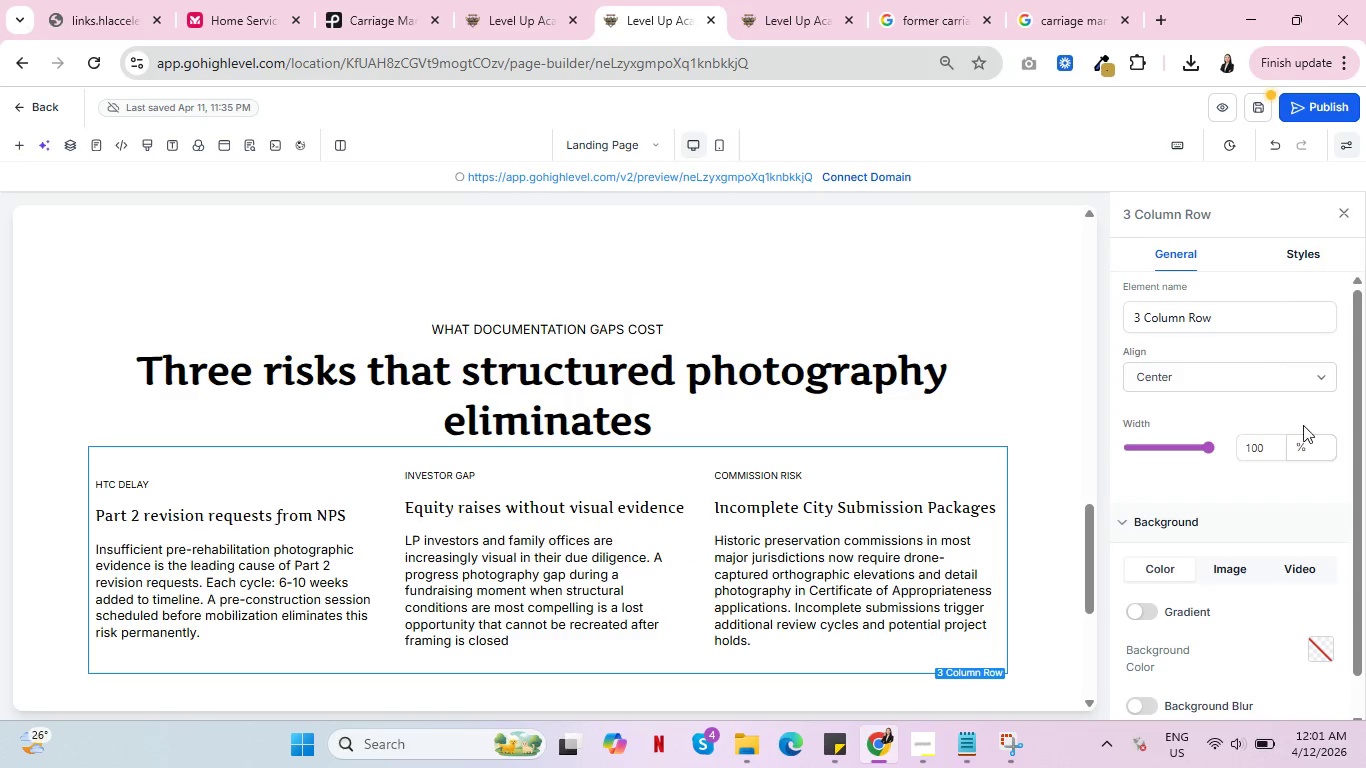 
scroll: coordinate [1301, 443], scroll_direction: down, amount: 2.0
 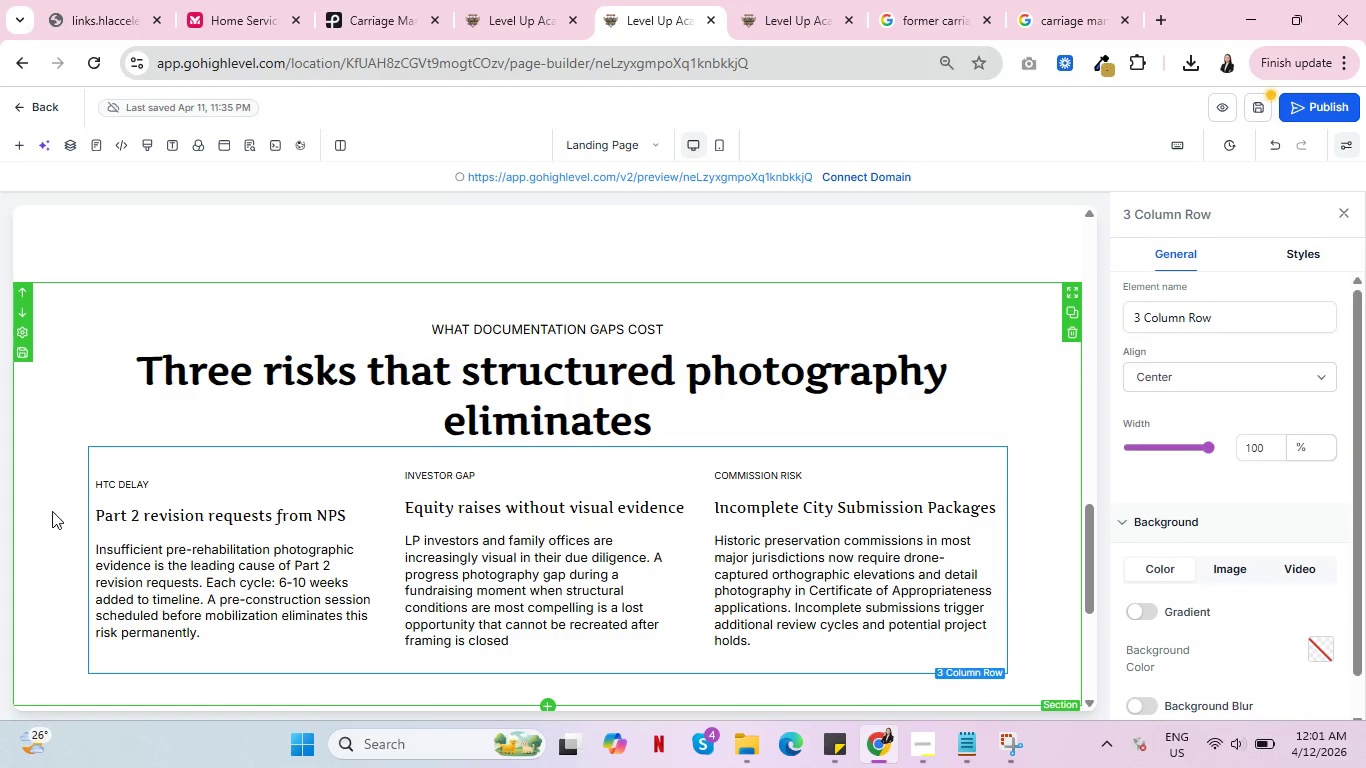 
left_click([61, 512])
 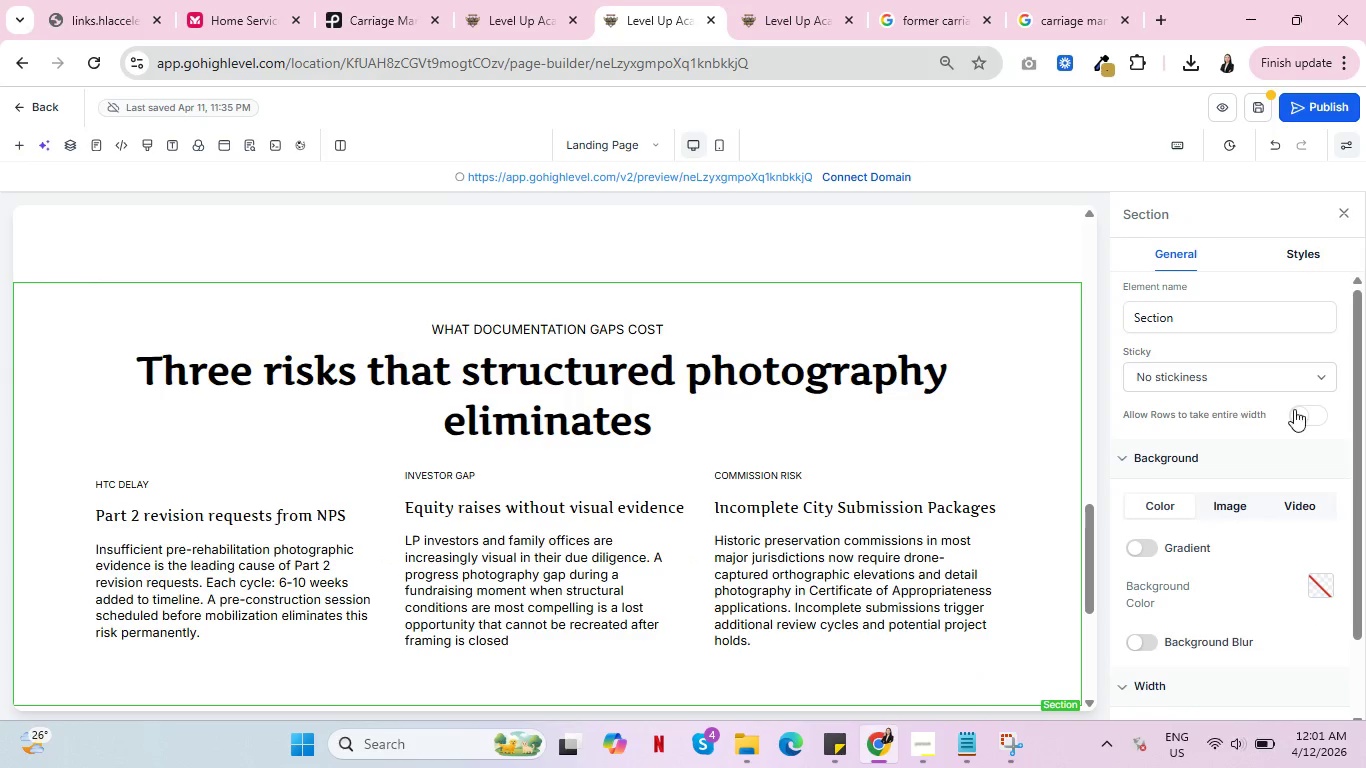 
left_click([1305, 411])
 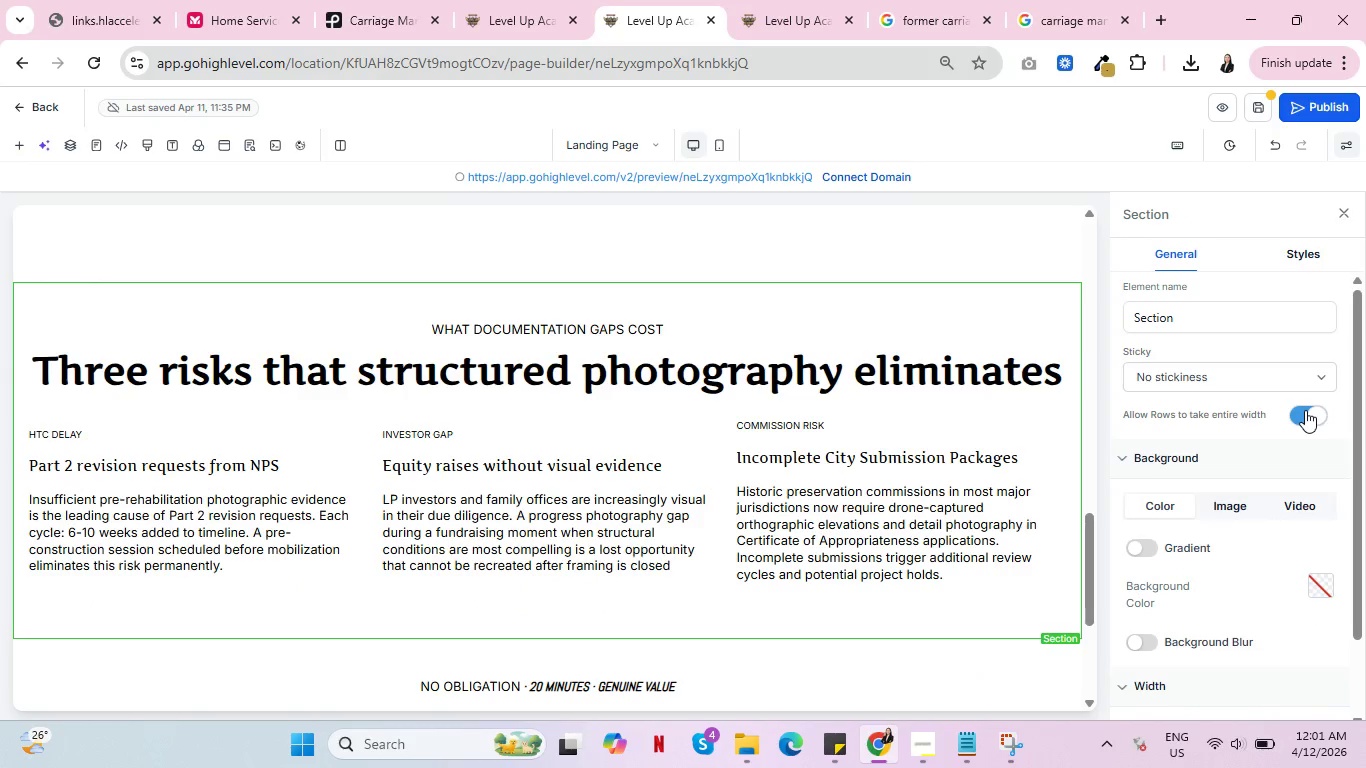 
wait(6.09)
 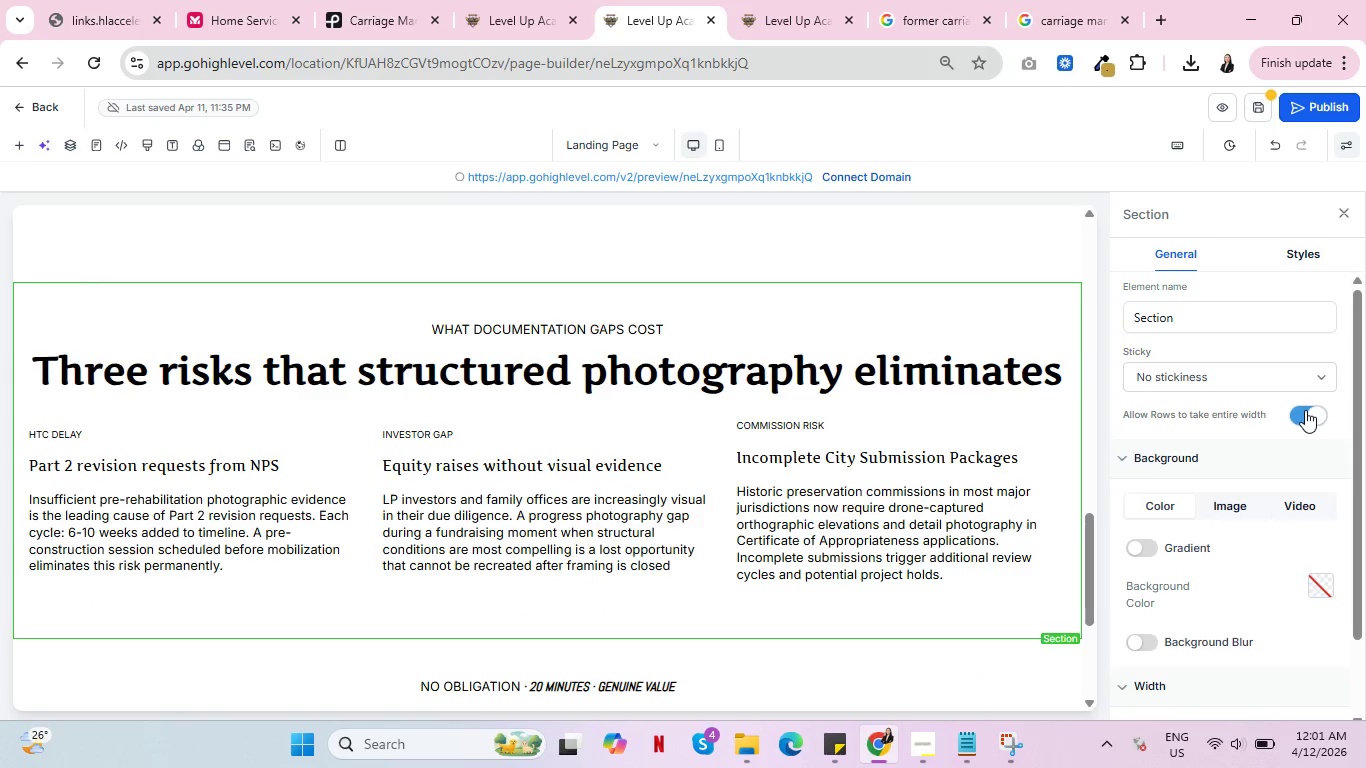 
scroll: coordinate [63, 534], scroll_direction: up, amount: 7.0
 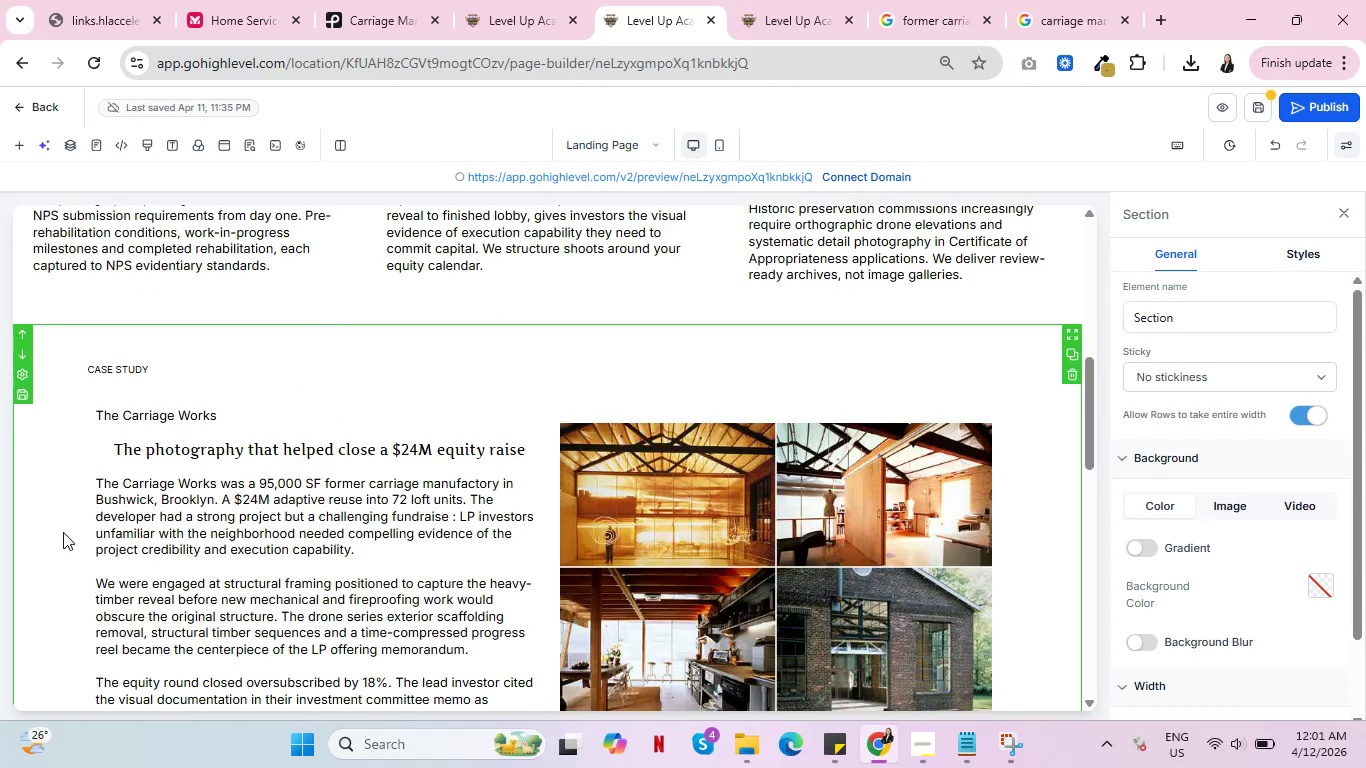 
scroll: coordinate [63, 531], scroll_direction: down, amount: 2.0
 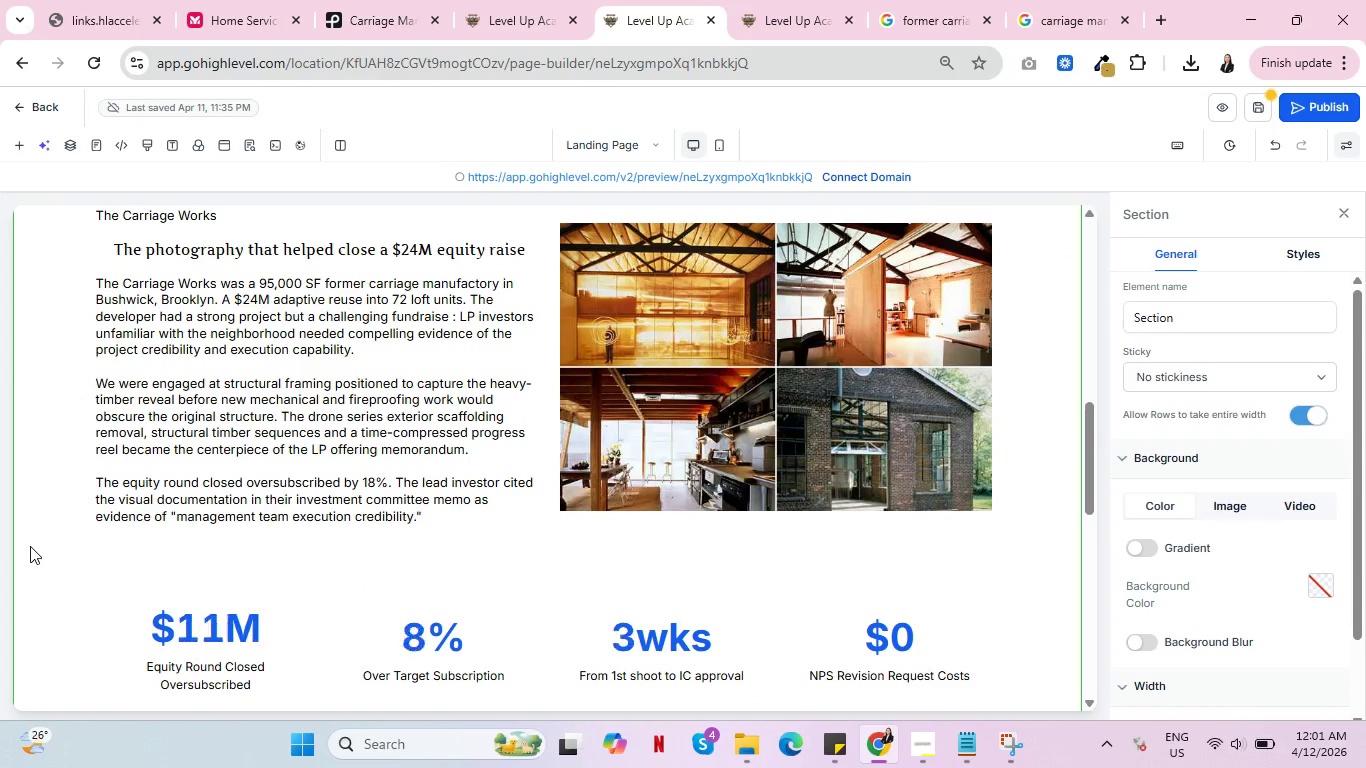 
left_click([30, 546])
 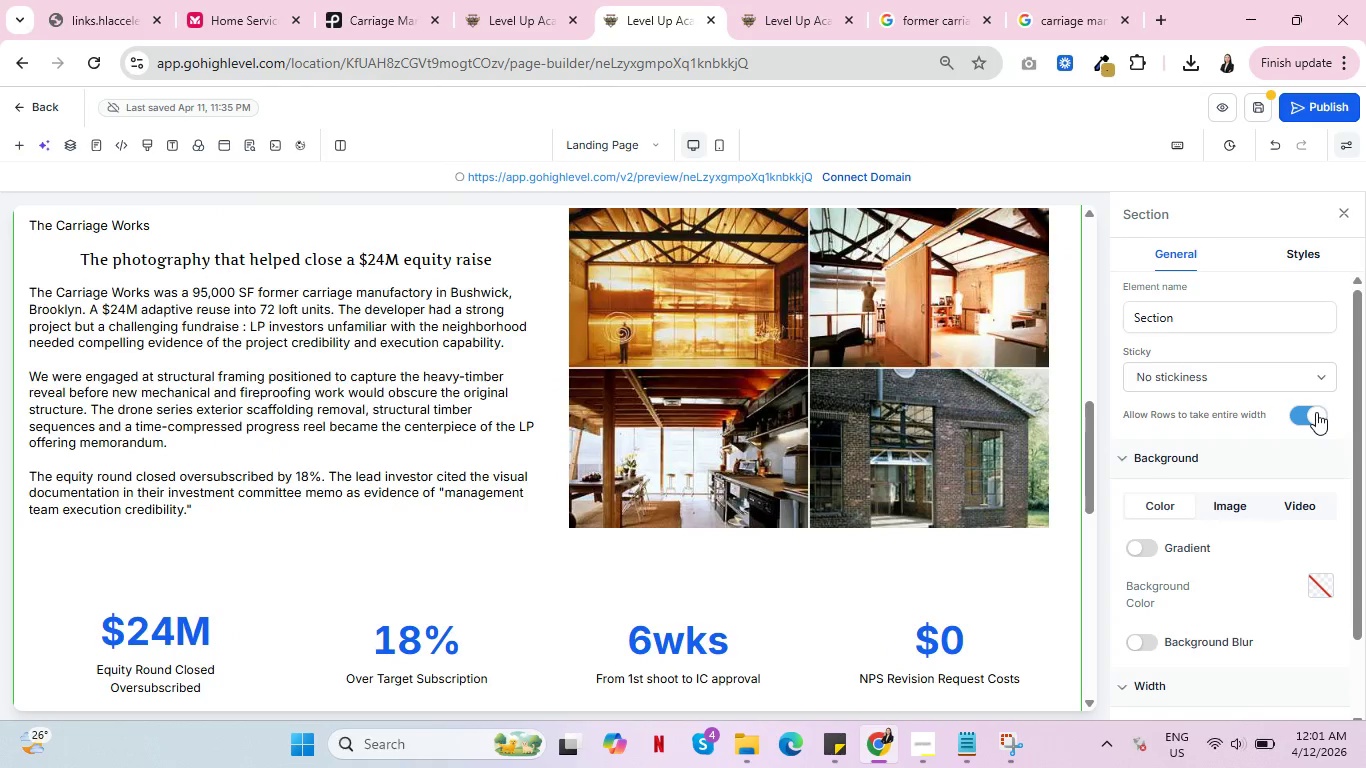 
scroll: coordinate [95, 388], scroll_direction: up, amount: 8.0
 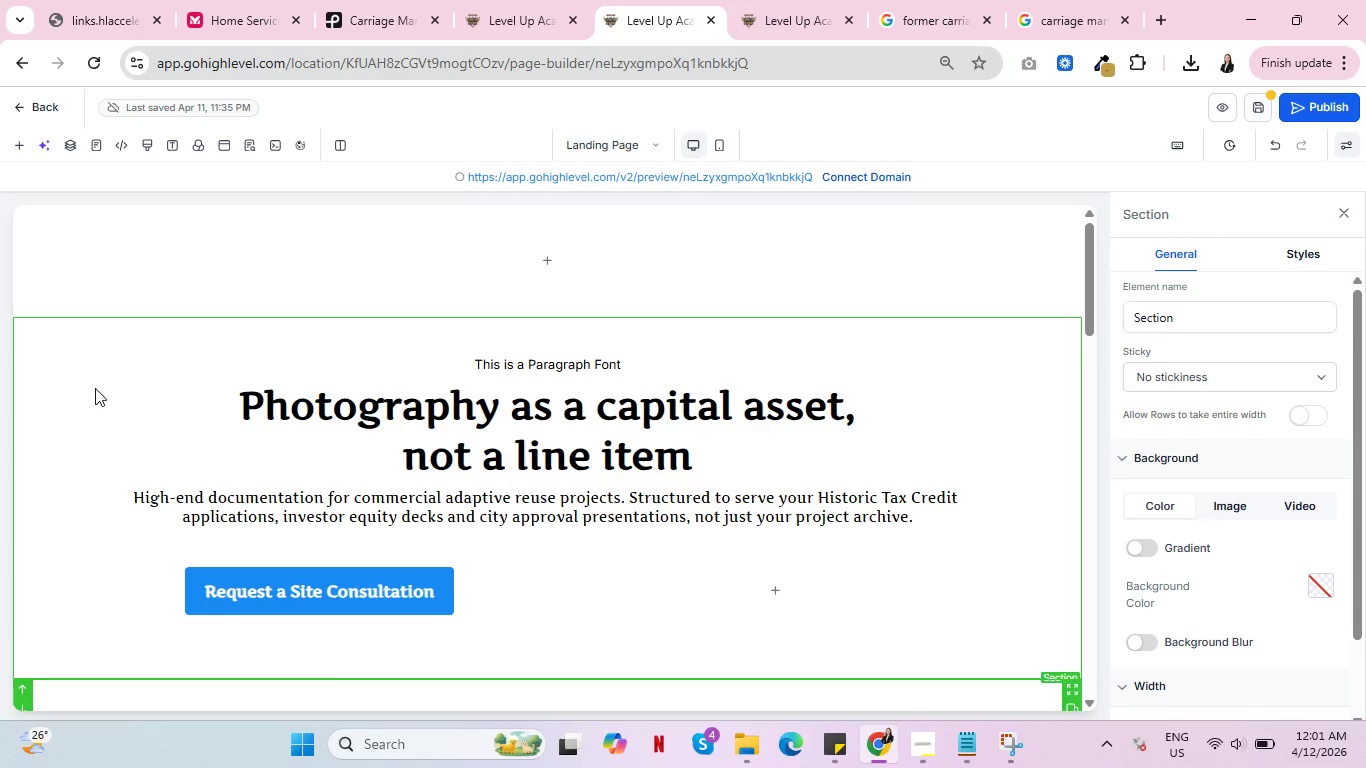 
scroll: coordinate [95, 388], scroll_direction: down, amount: 2.0
 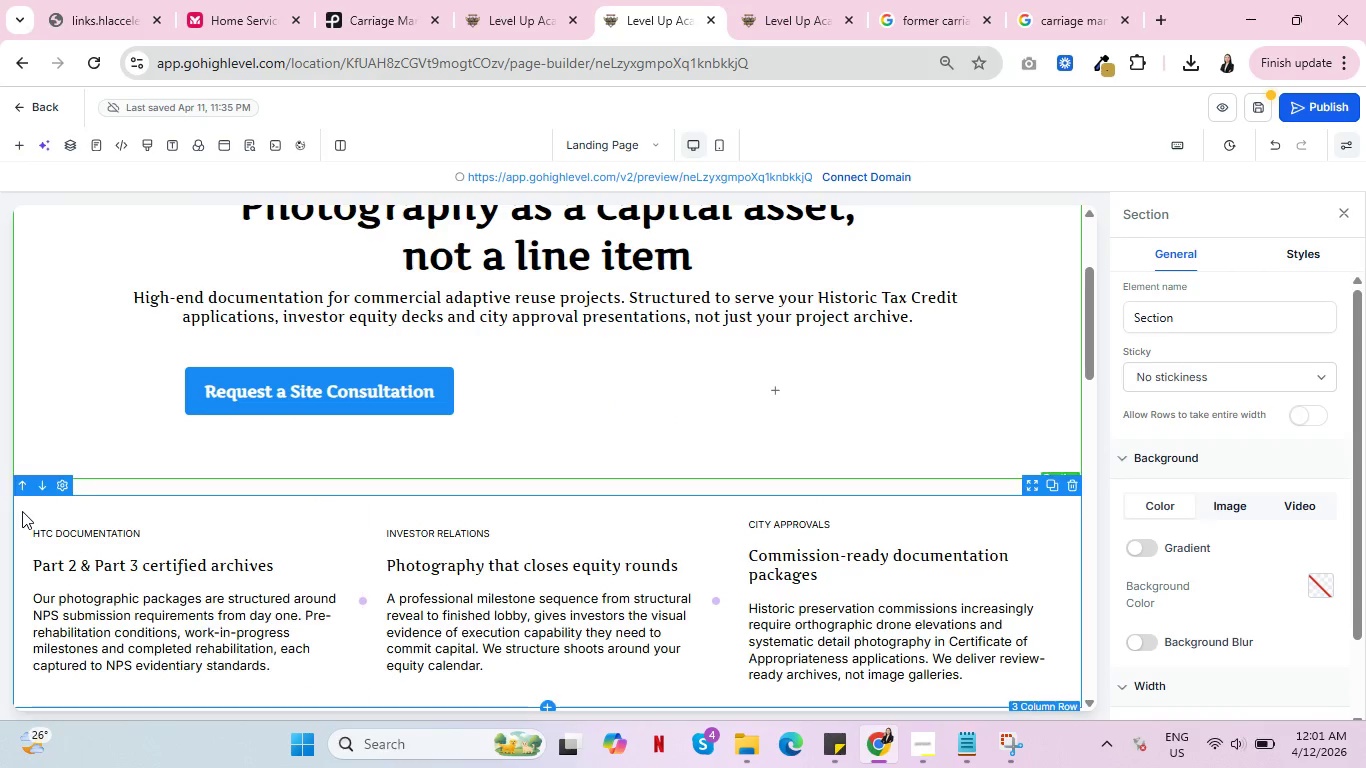 
left_click([22, 511])
 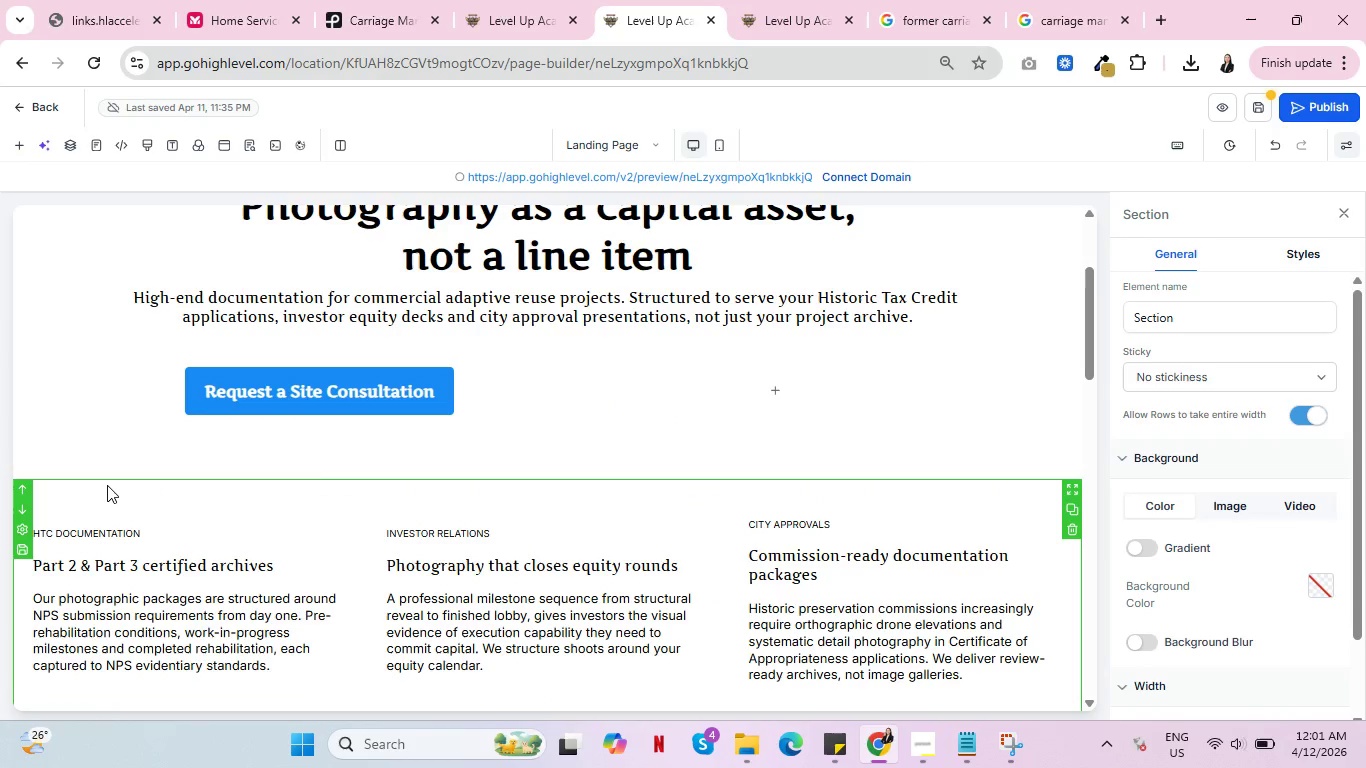 
scroll: coordinate [301, 420], scroll_direction: down, amount: 9.0
 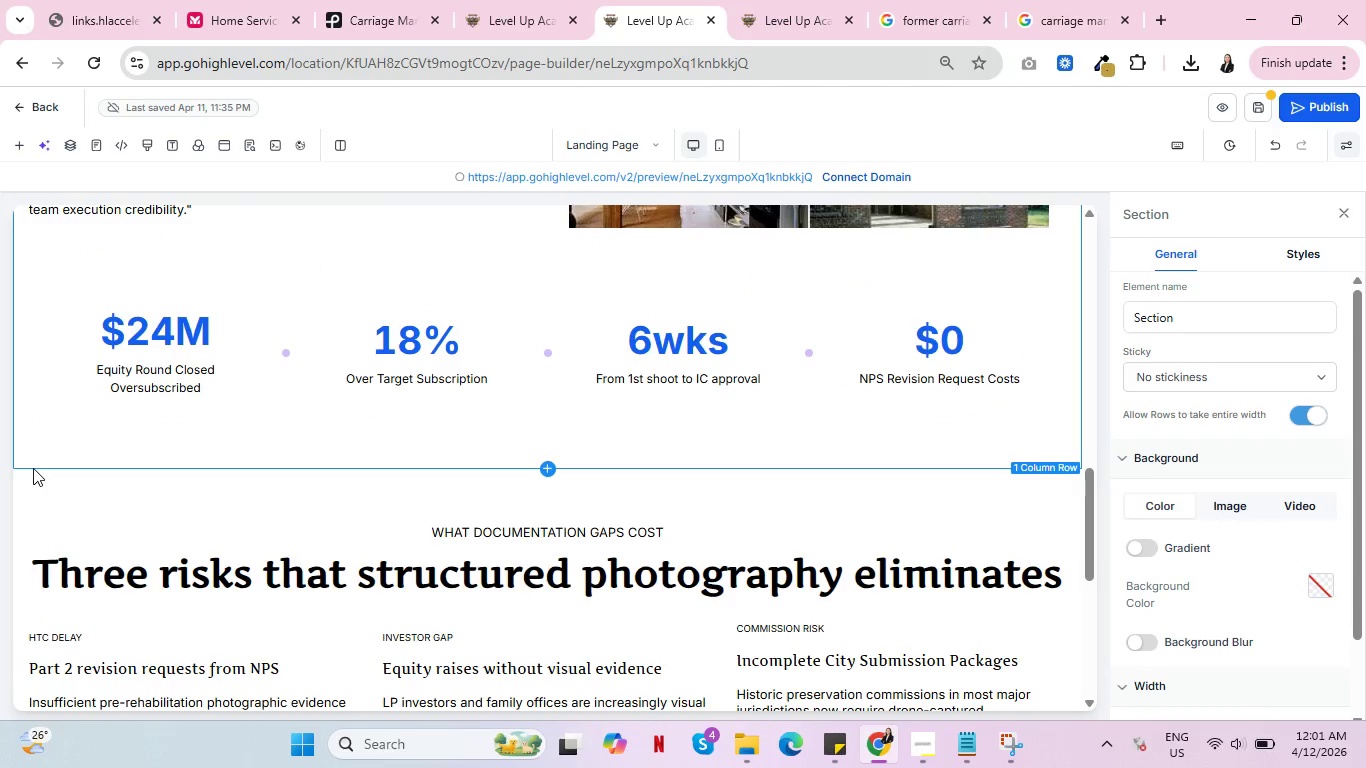 
left_click([33, 460])
 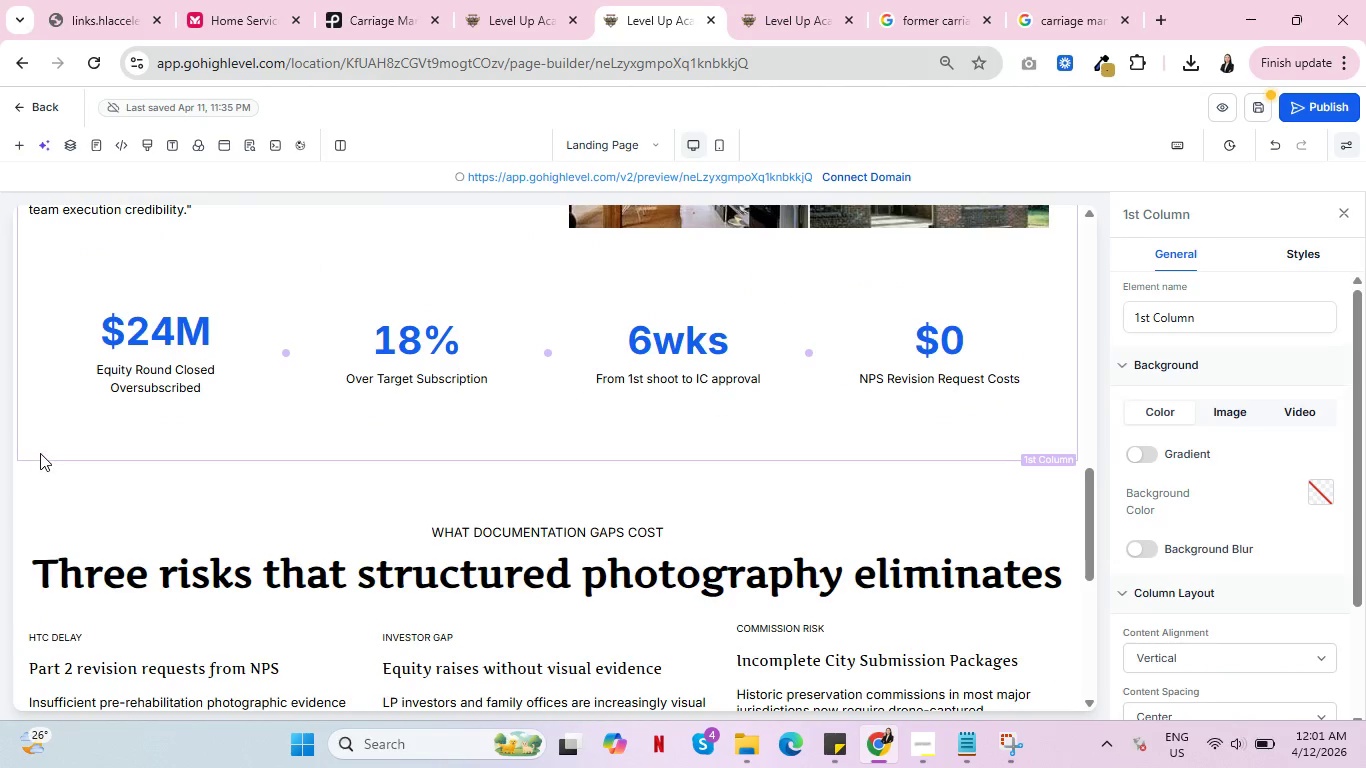 
scroll: coordinate [46, 450], scroll_direction: down, amount: 2.0
 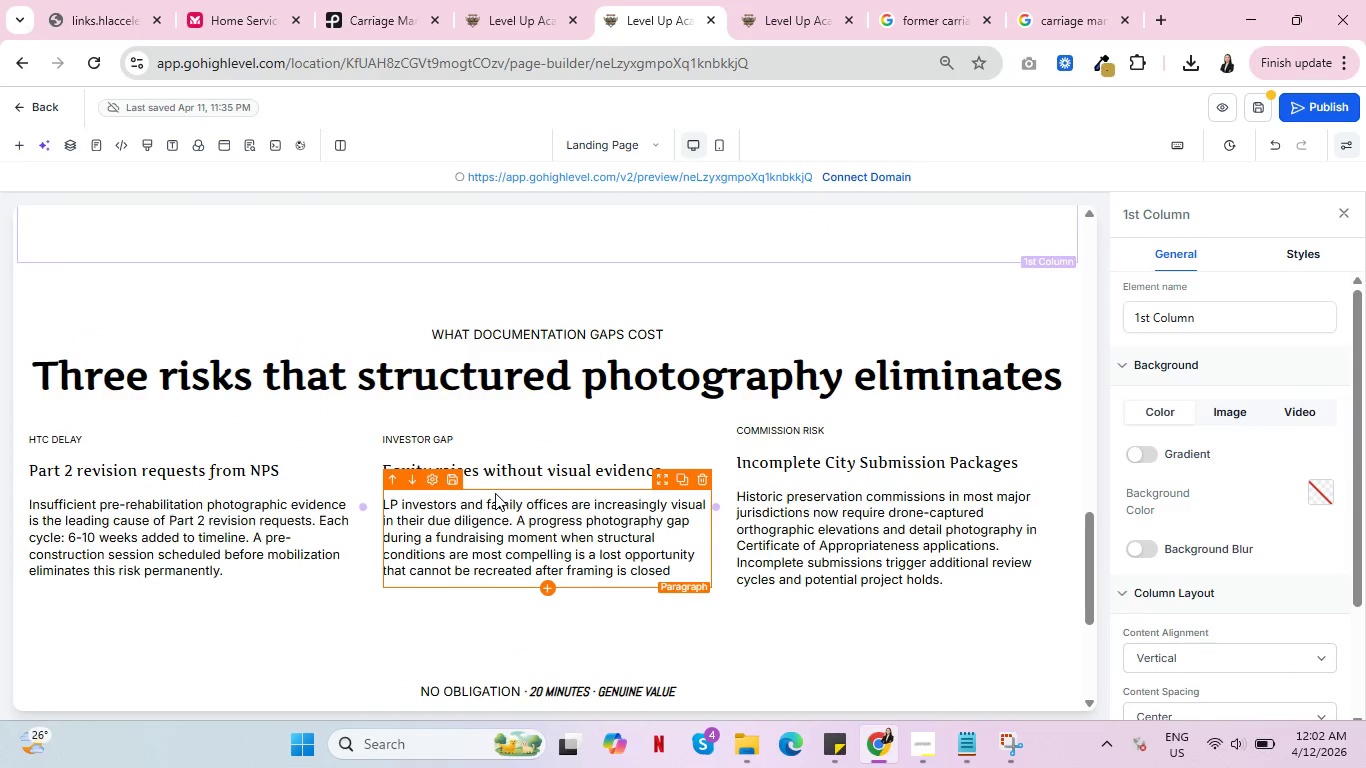 
left_click([379, 438])
 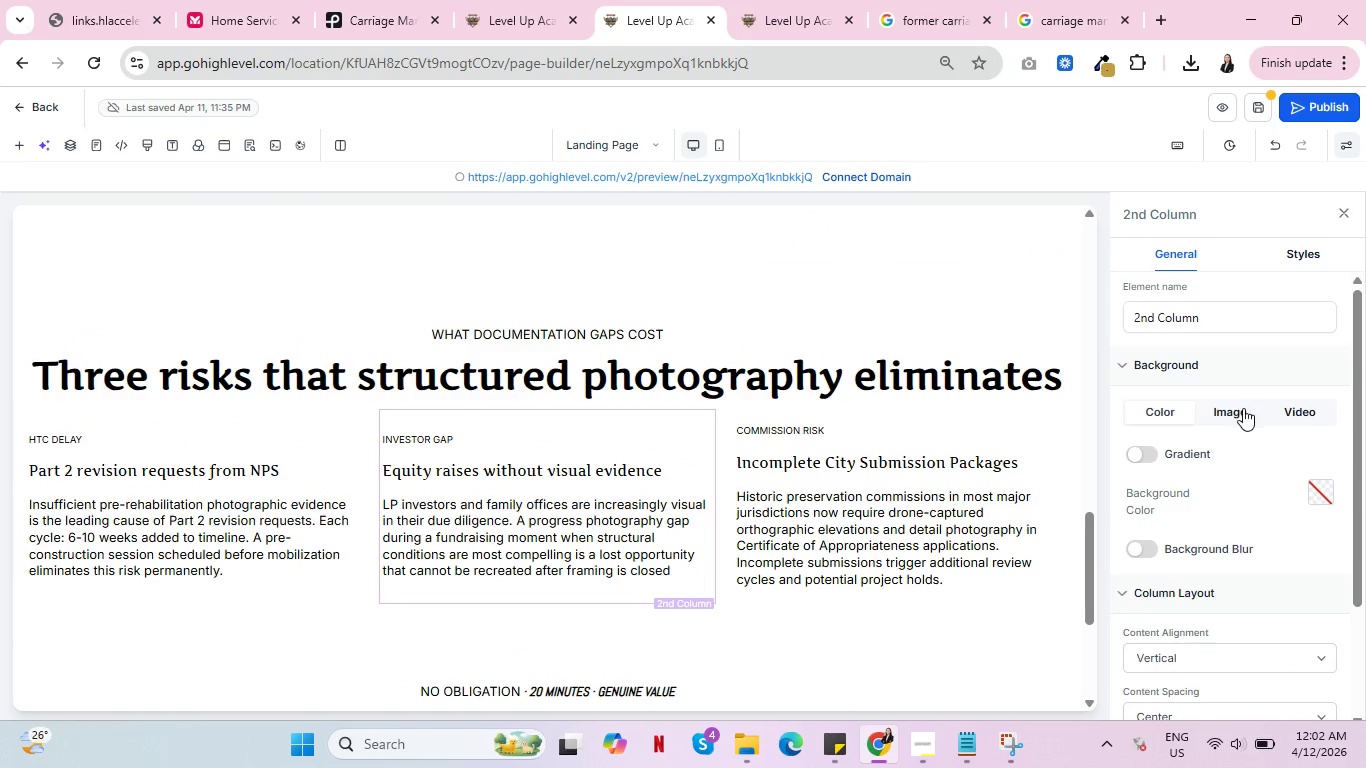 
left_click([1243, 408])
 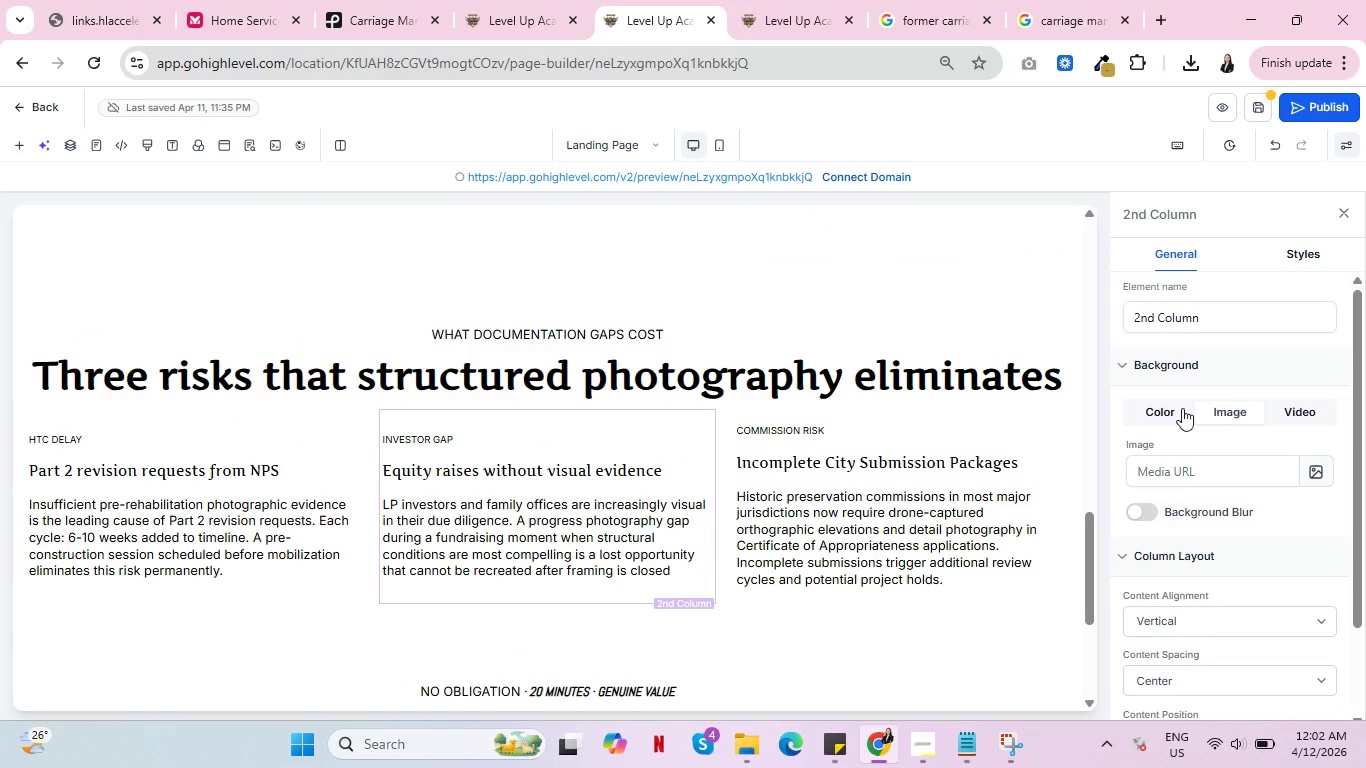 
left_click([1180, 408])
 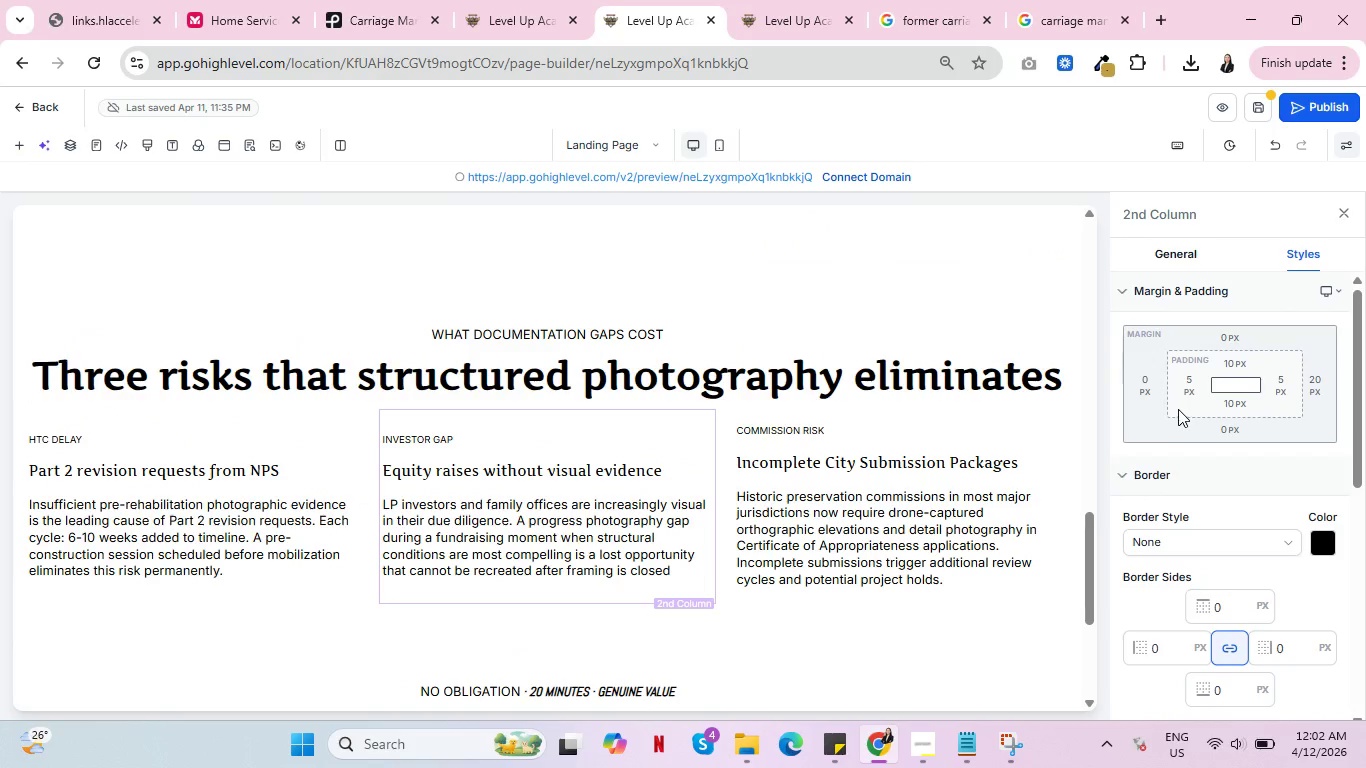 
left_click([1148, 390])
 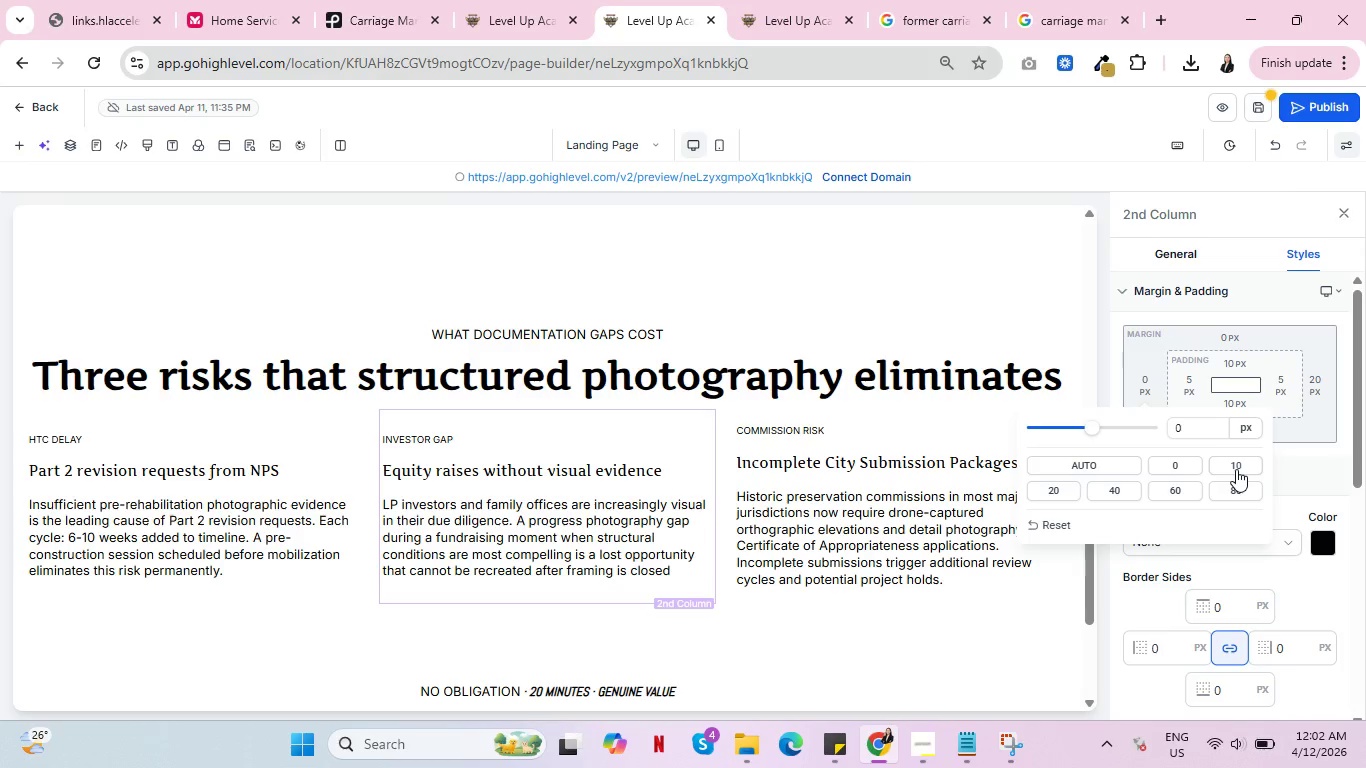 
left_click([1044, 491])
 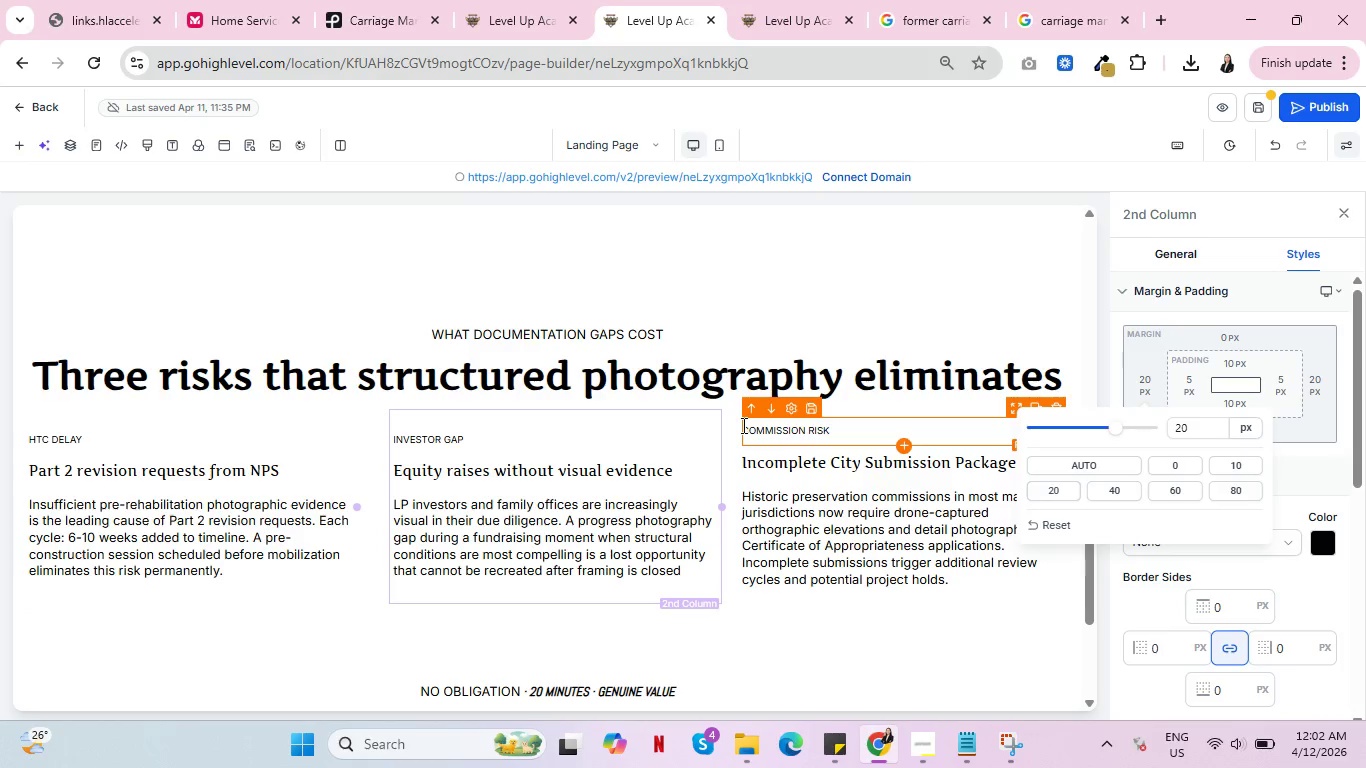 
left_click([738, 425])
 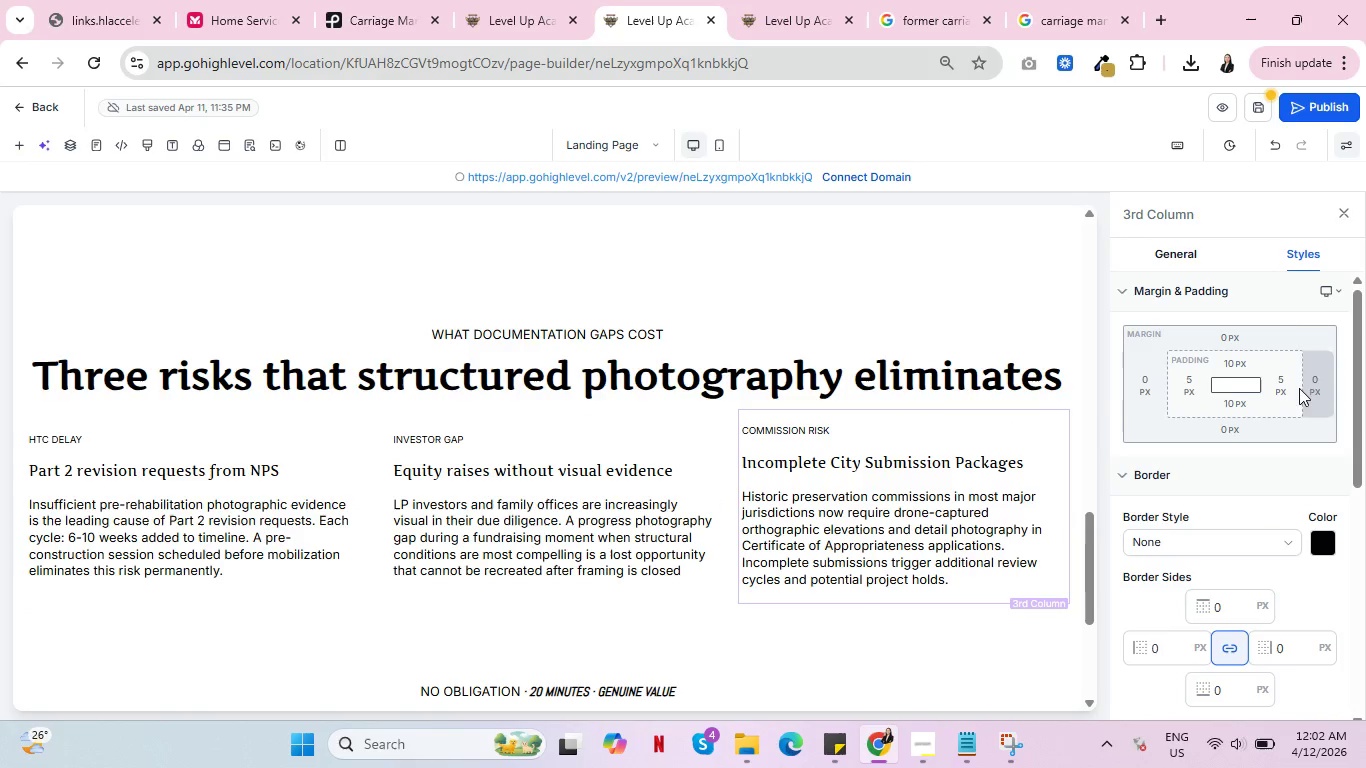 
left_click([1150, 391])
 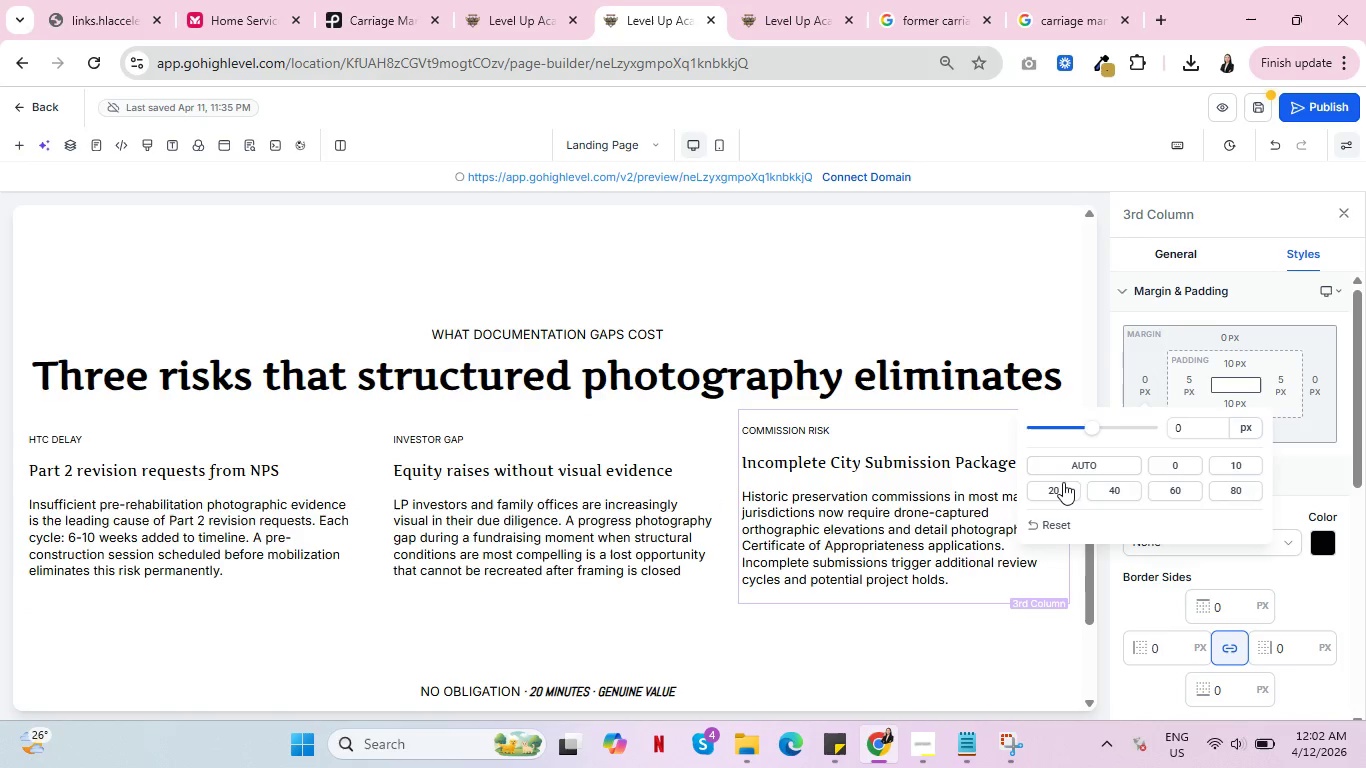 
left_click([1060, 487])
 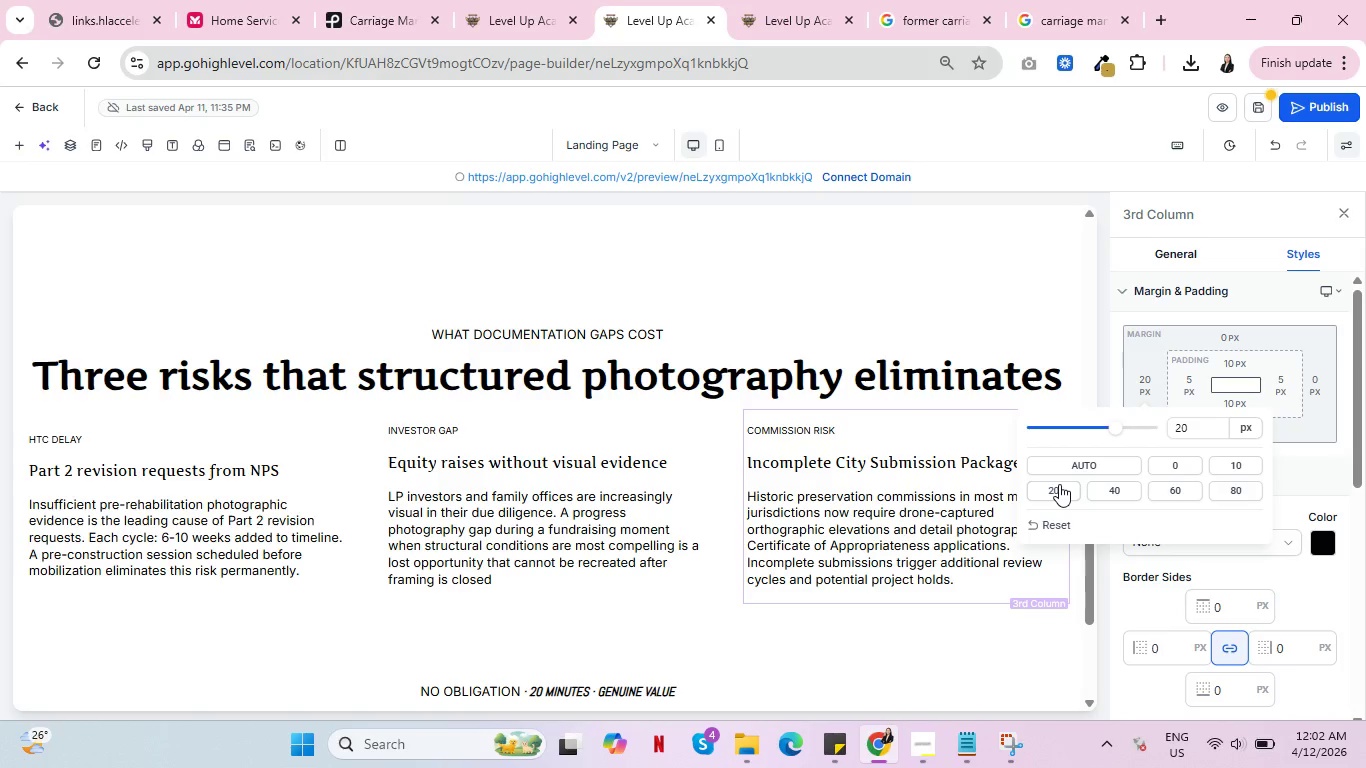 
wait(8.53)
 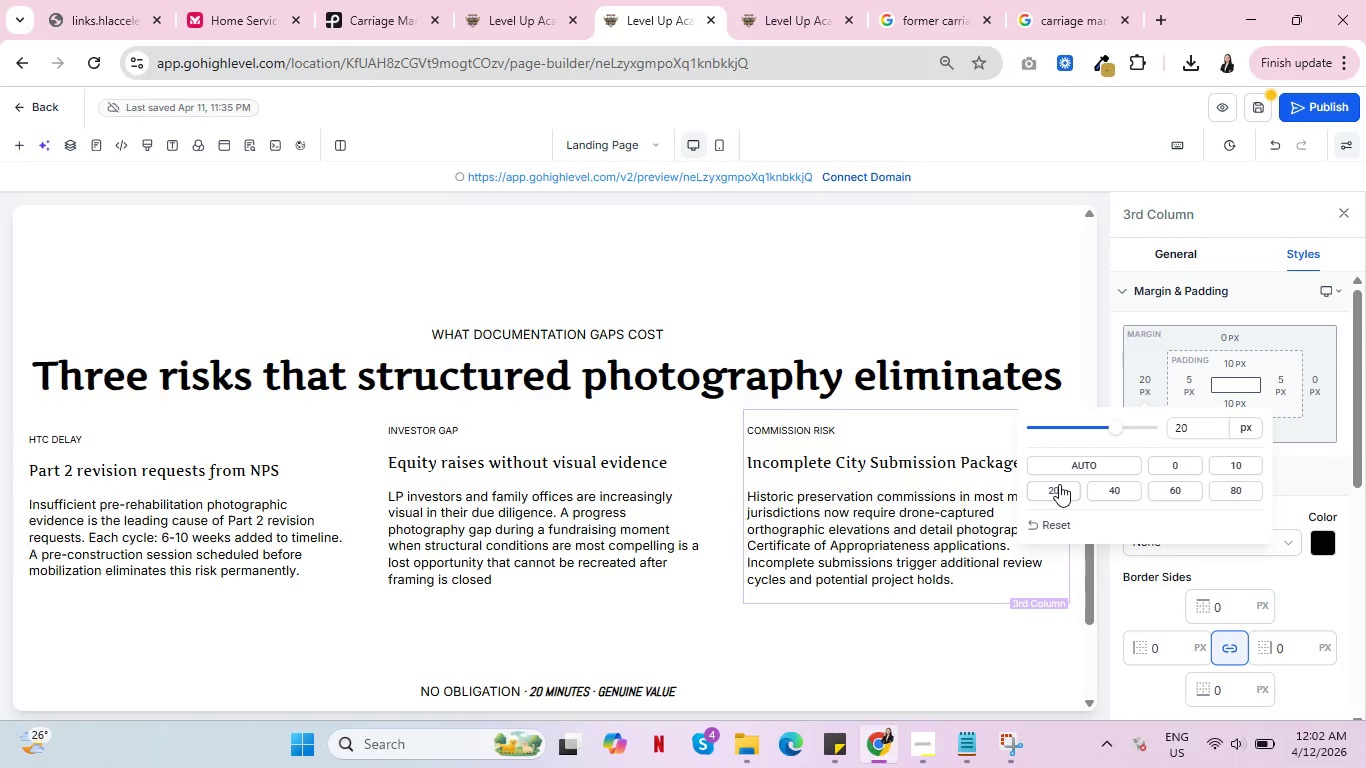 
left_click([1228, 466])
 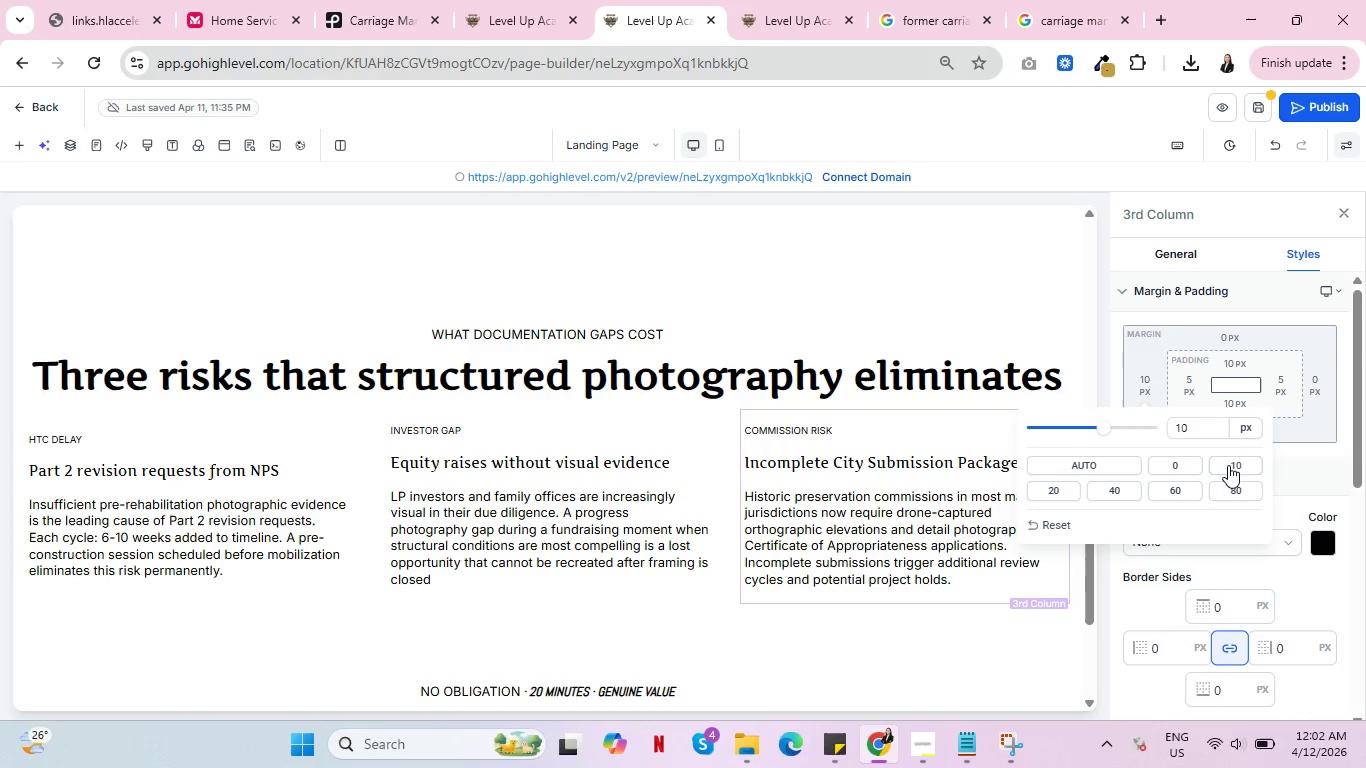 
wait(5.98)
 